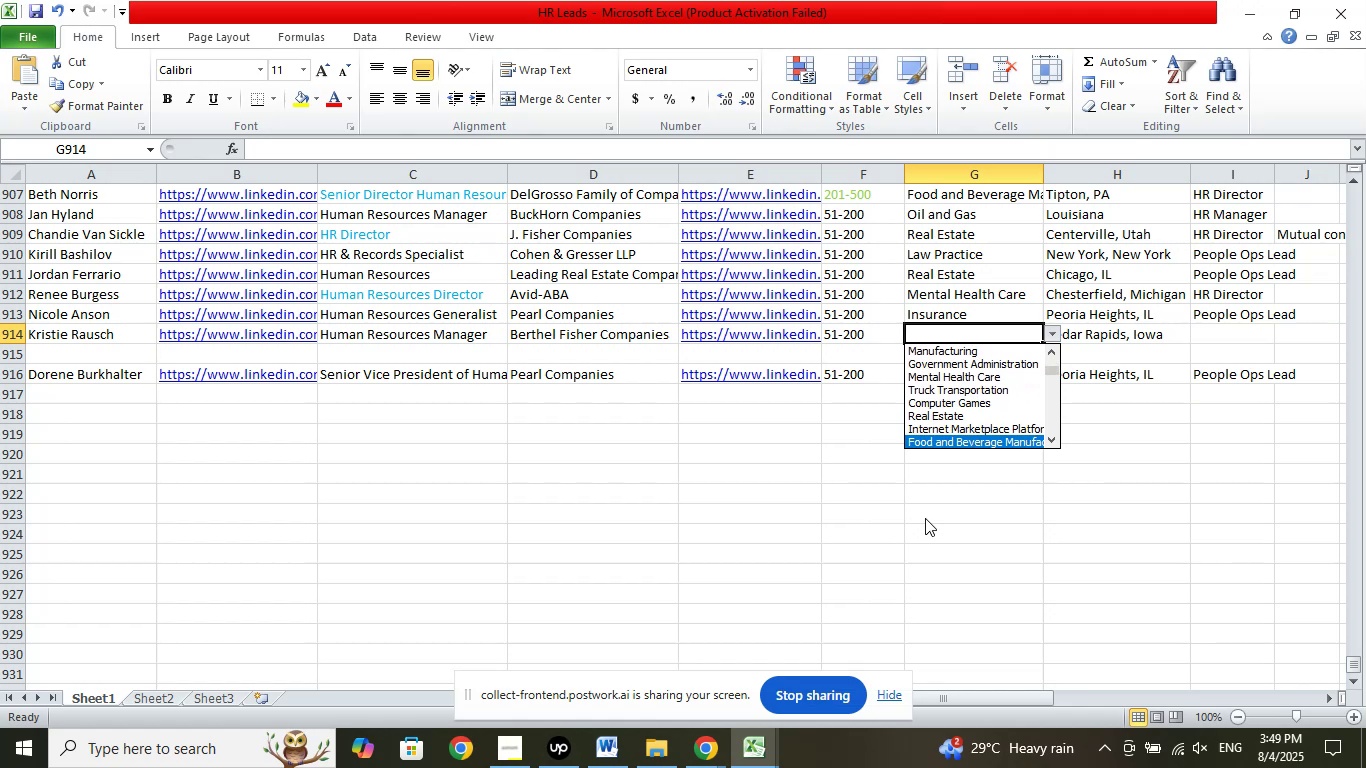 
key(ArrowDown)
 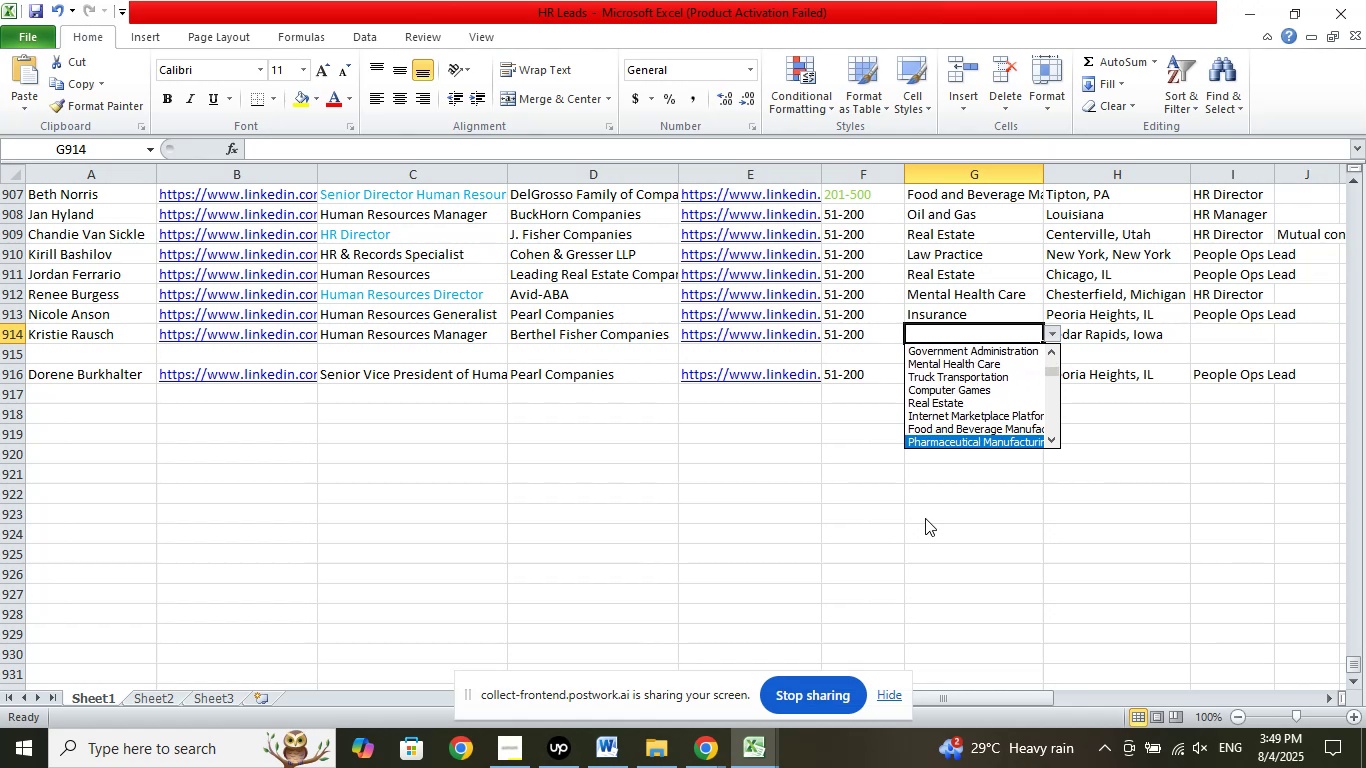 
key(ArrowDown)
 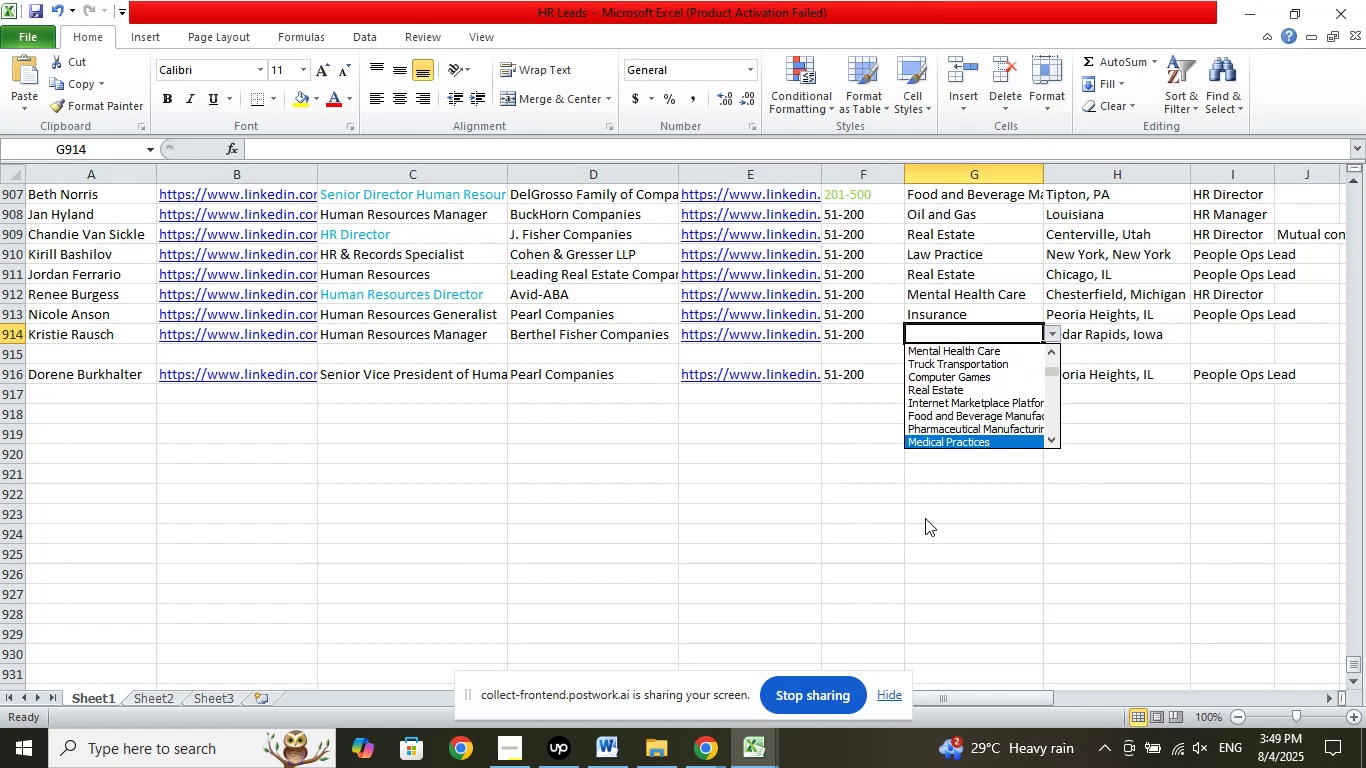 
key(ArrowDown)
 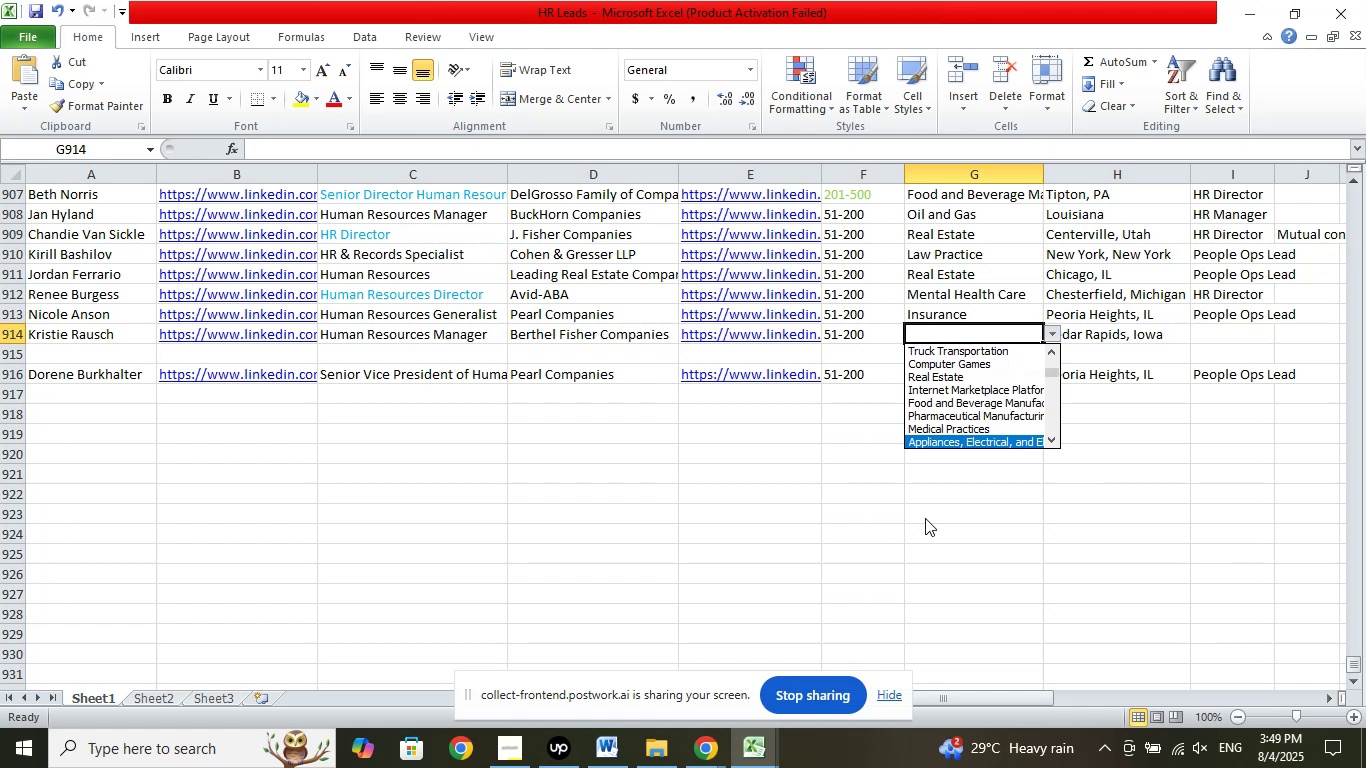 
key(ArrowDown)
 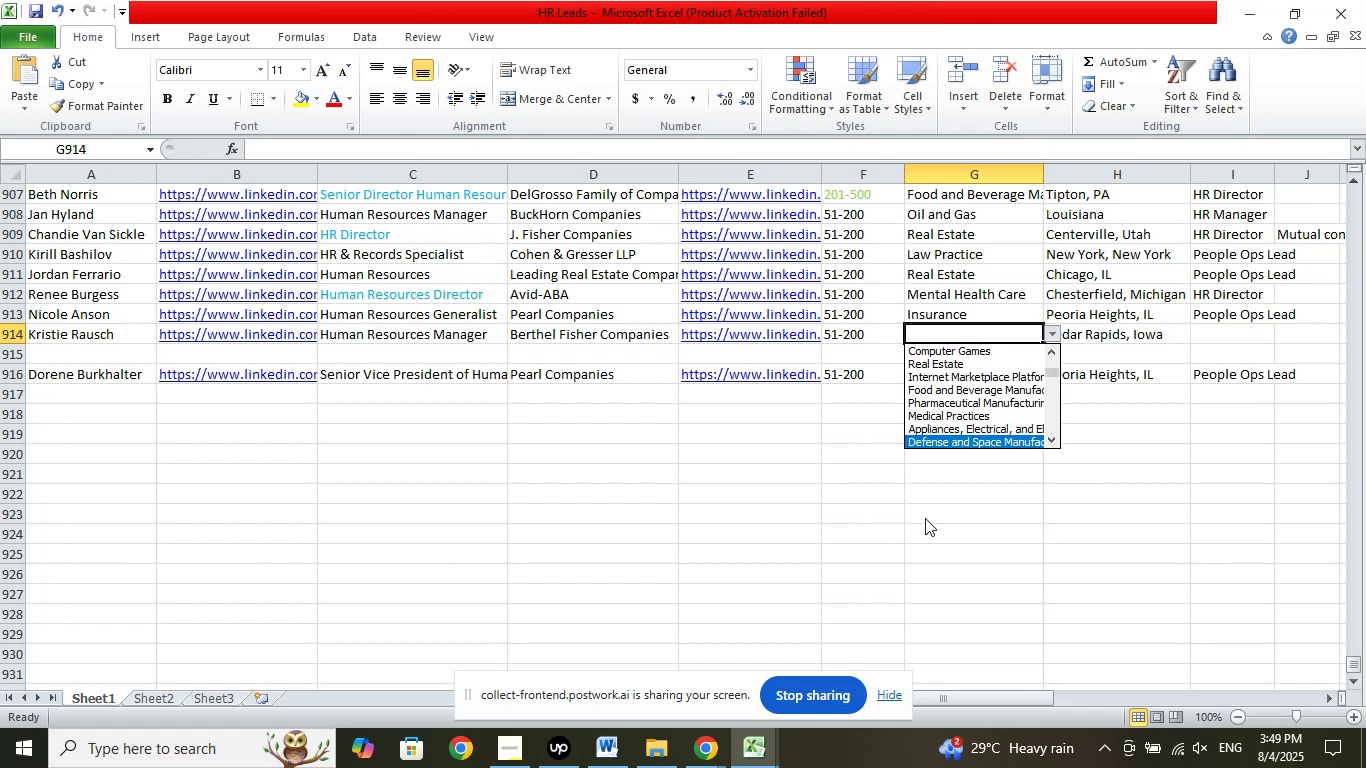 
key(ArrowDown)
 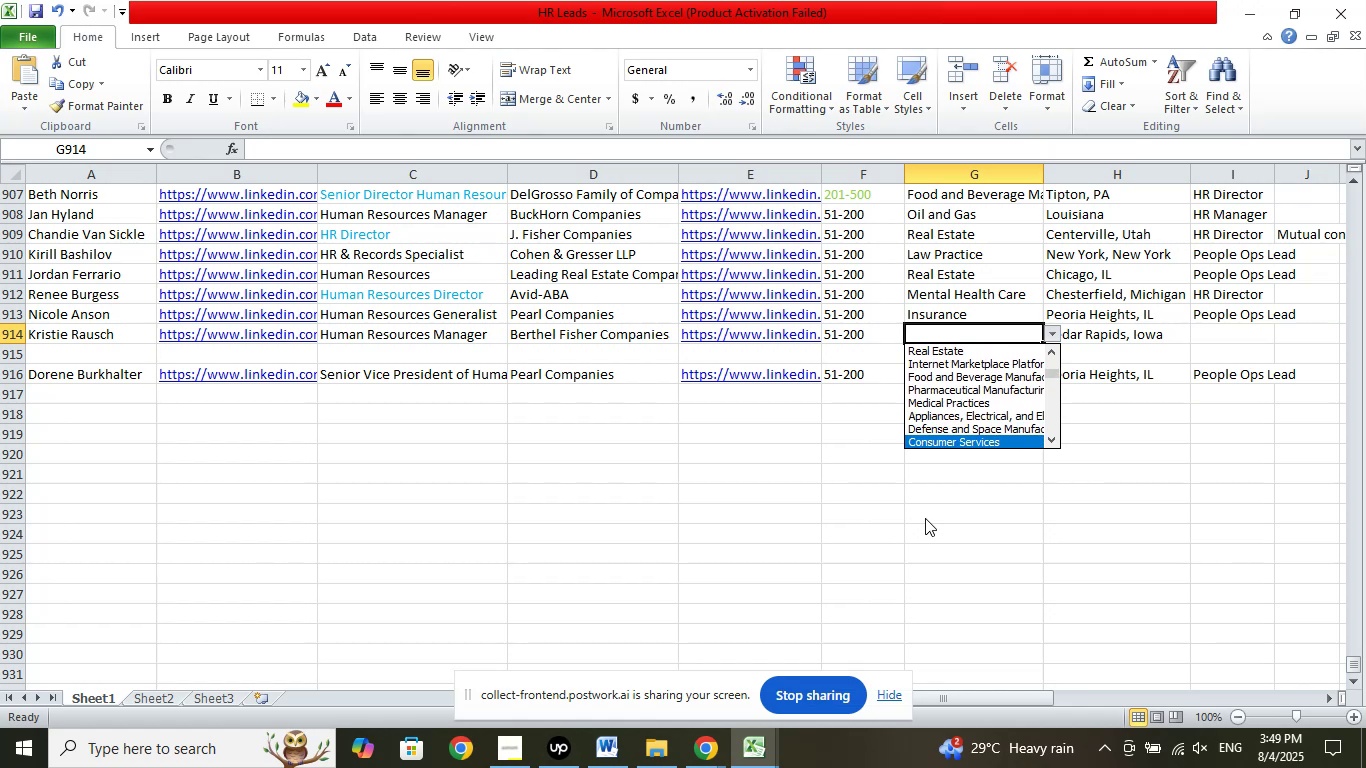 
key(ArrowDown)
 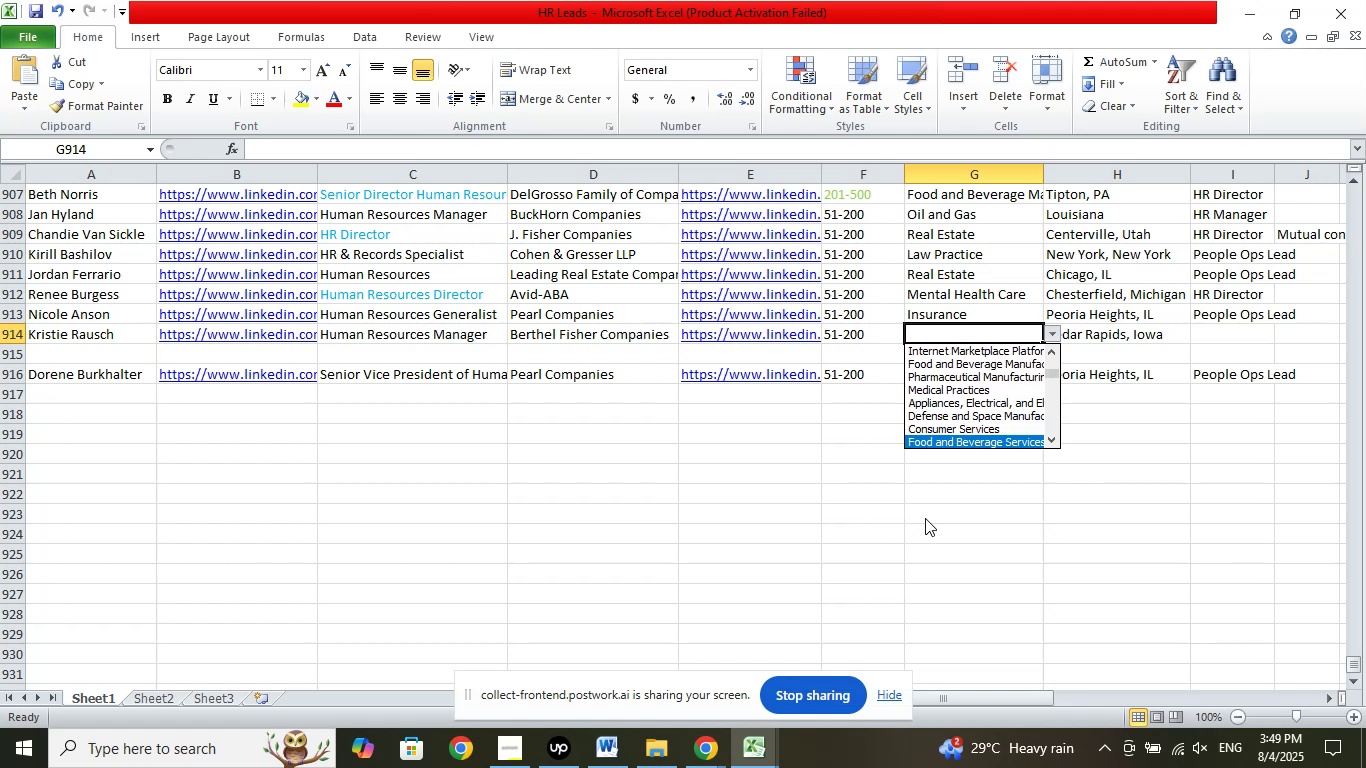 
key(ArrowDown)
 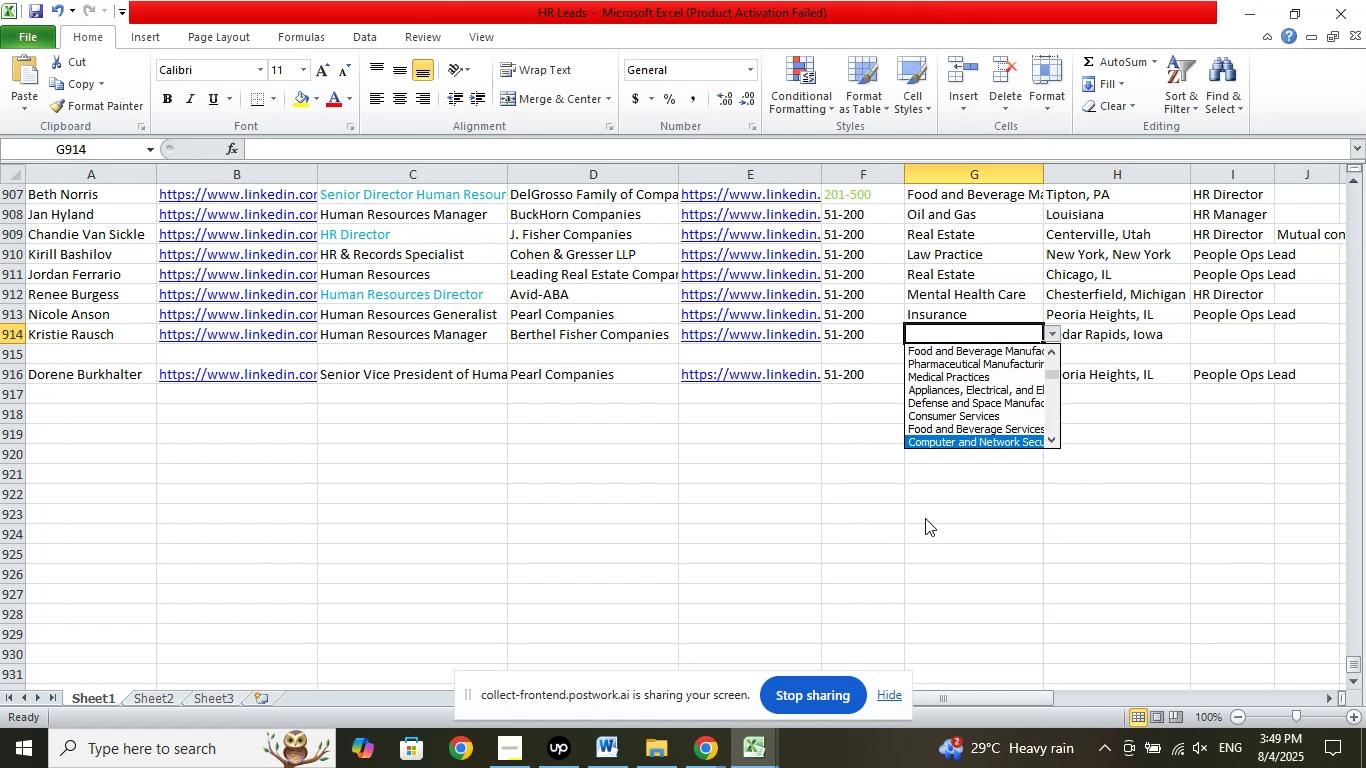 
key(ArrowDown)
 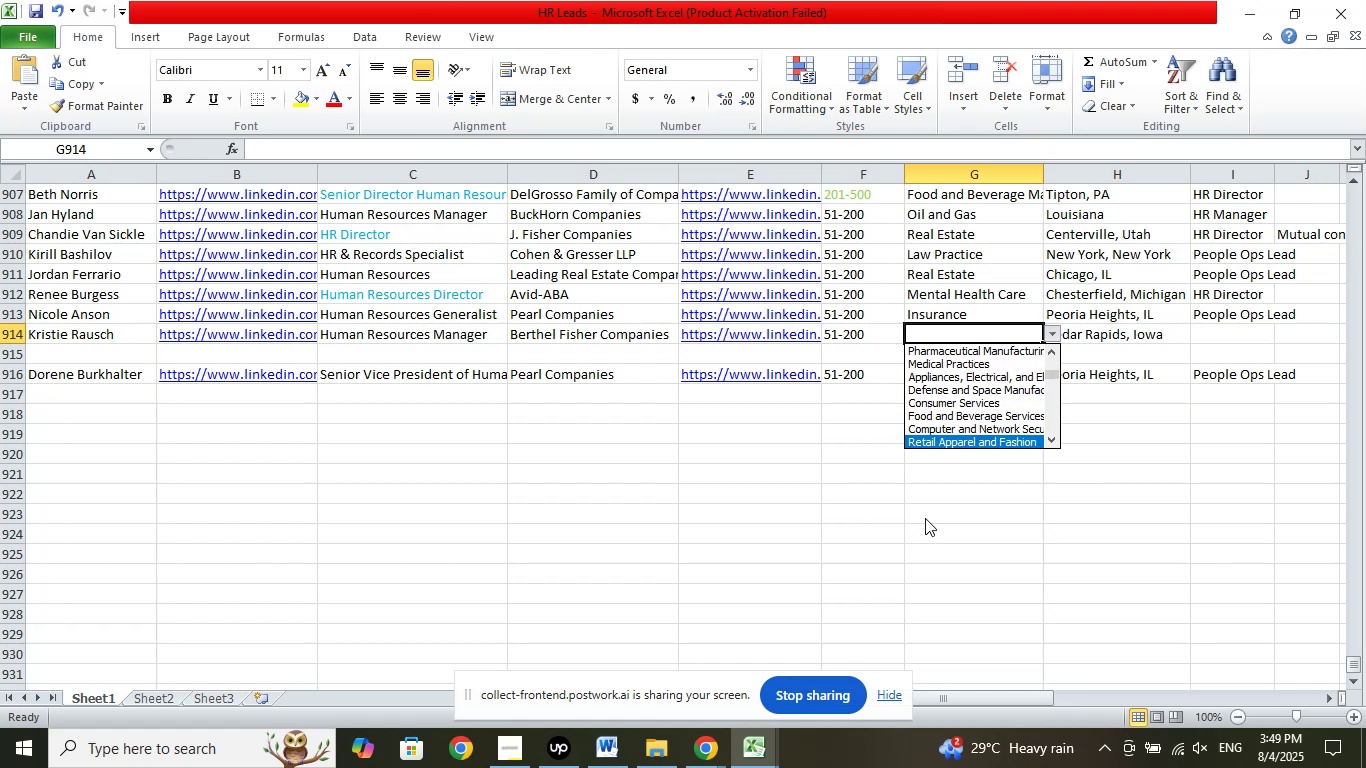 
key(ArrowDown)
 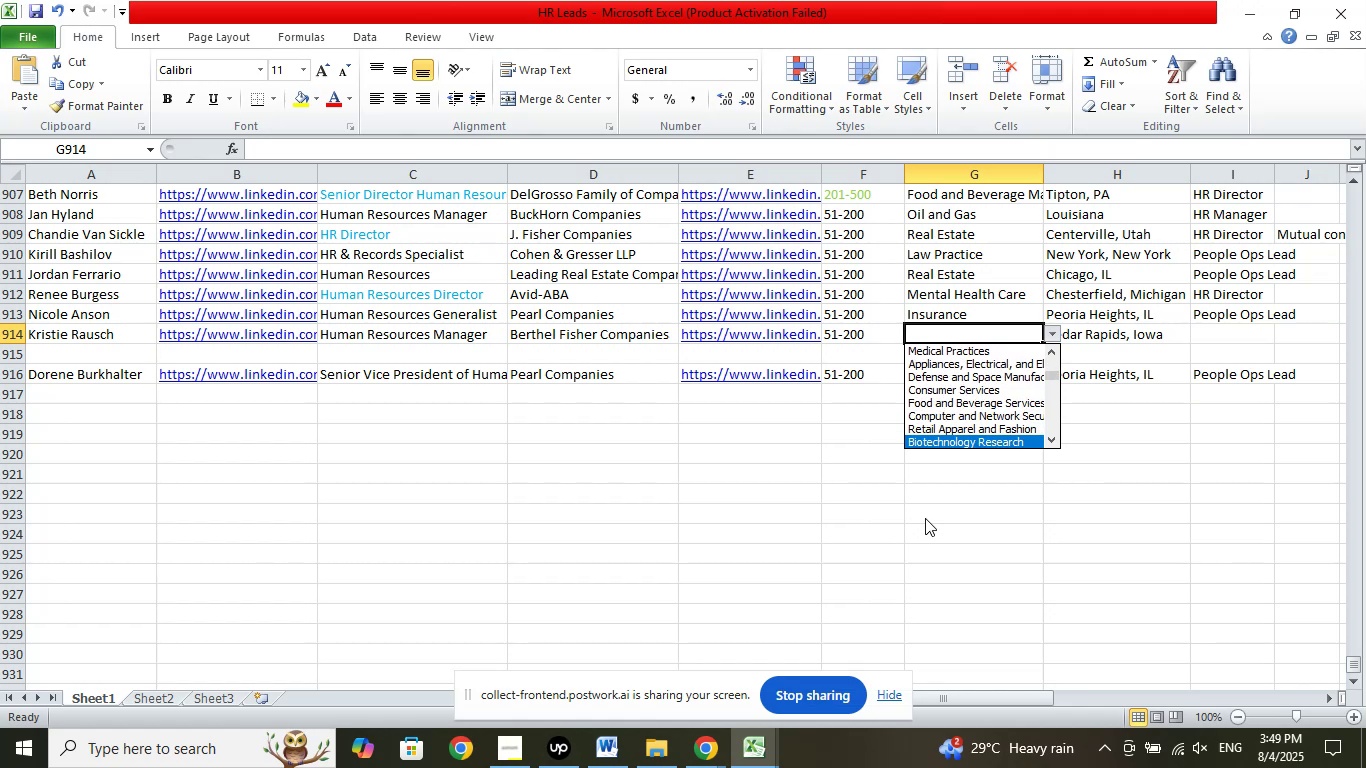 
key(ArrowDown)
 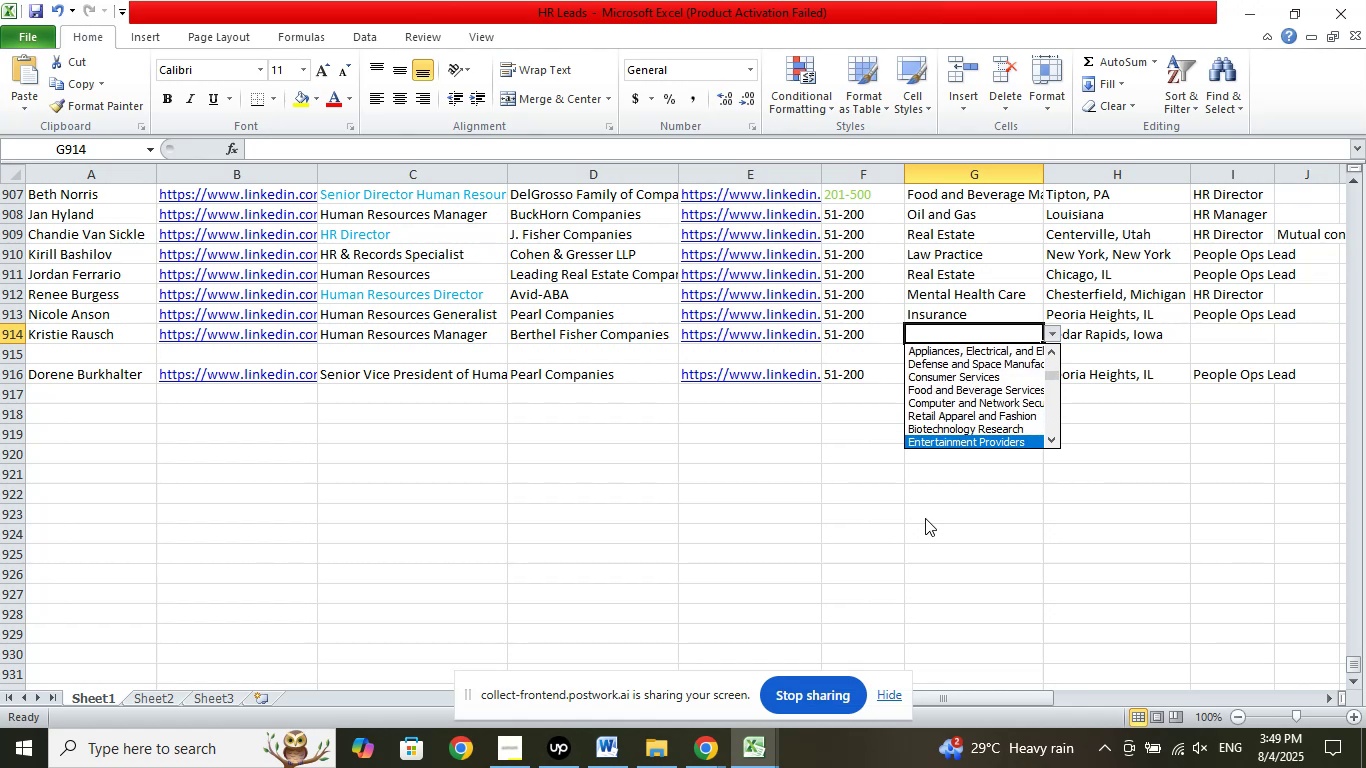 
key(ArrowDown)
 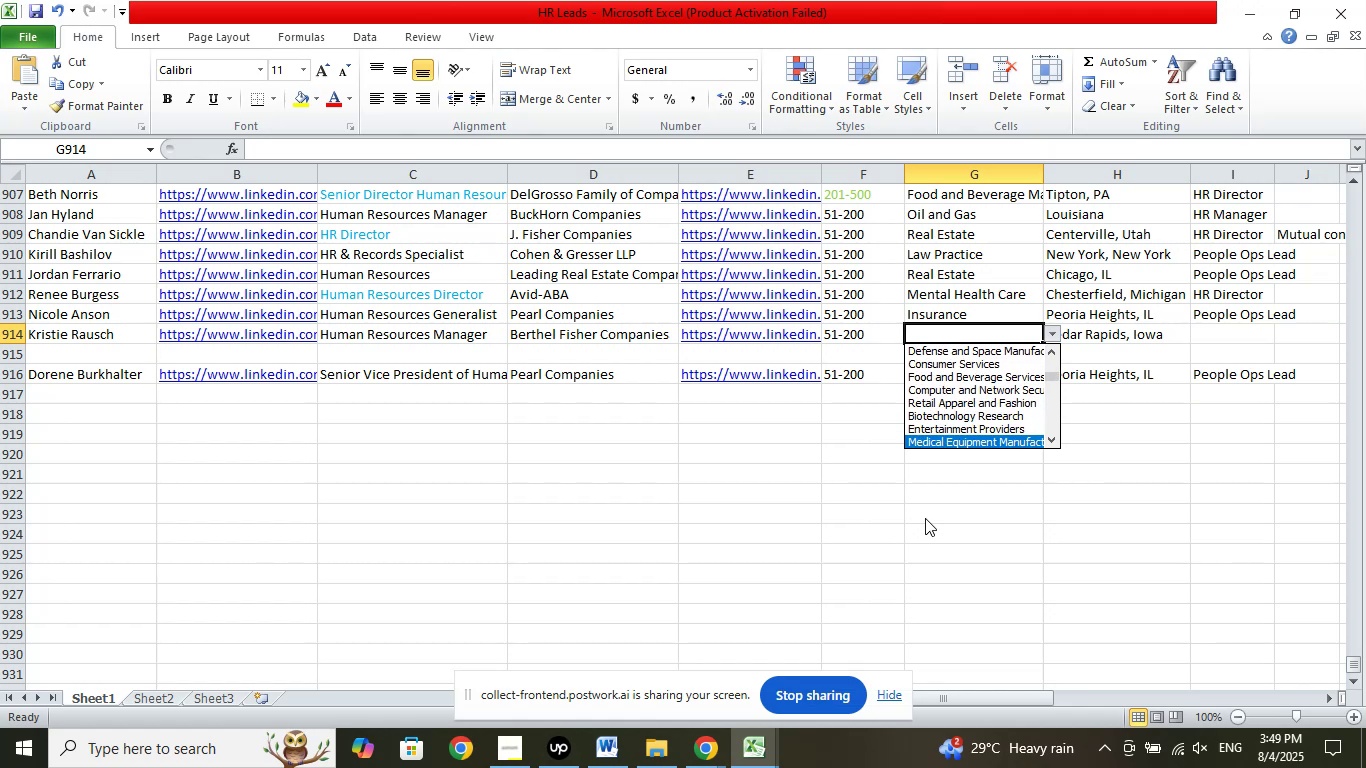 
key(ArrowDown)
 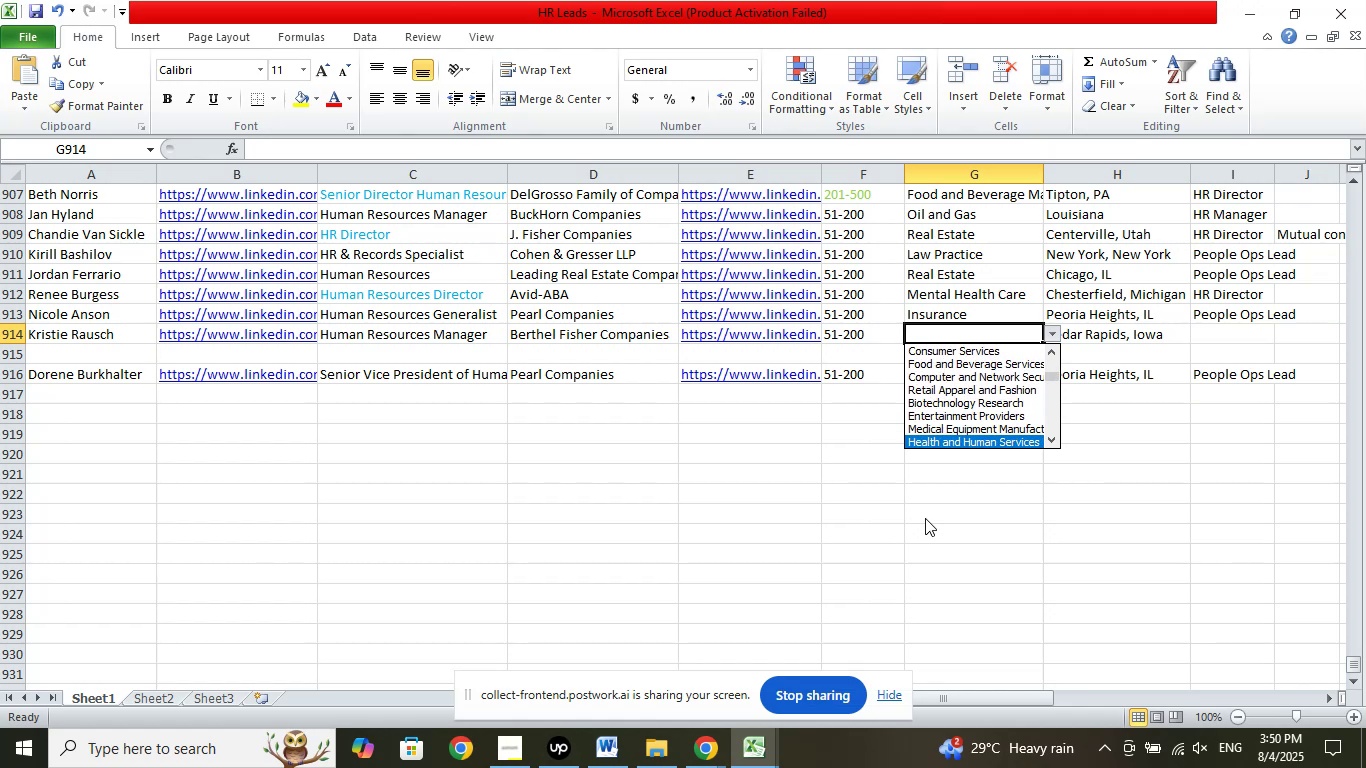 
key(ArrowDown)
 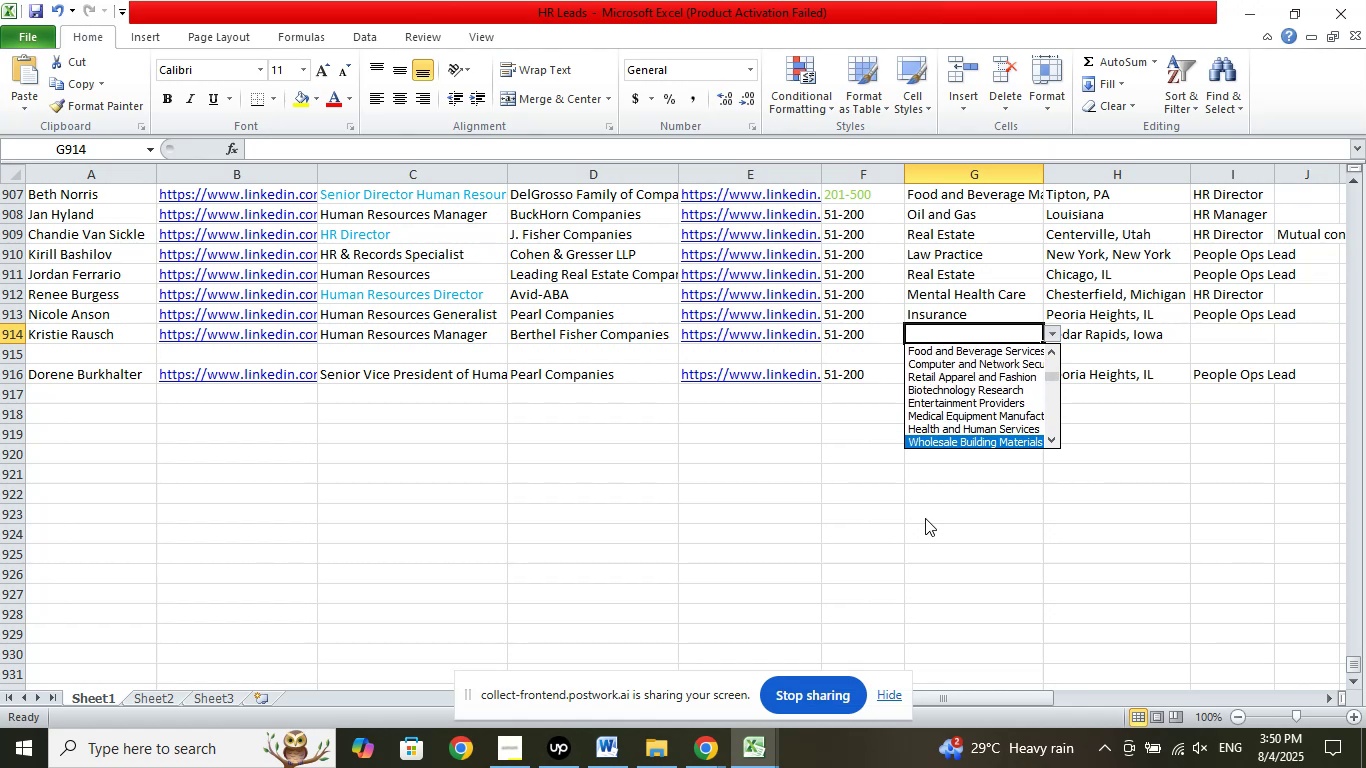 
key(ArrowDown)
 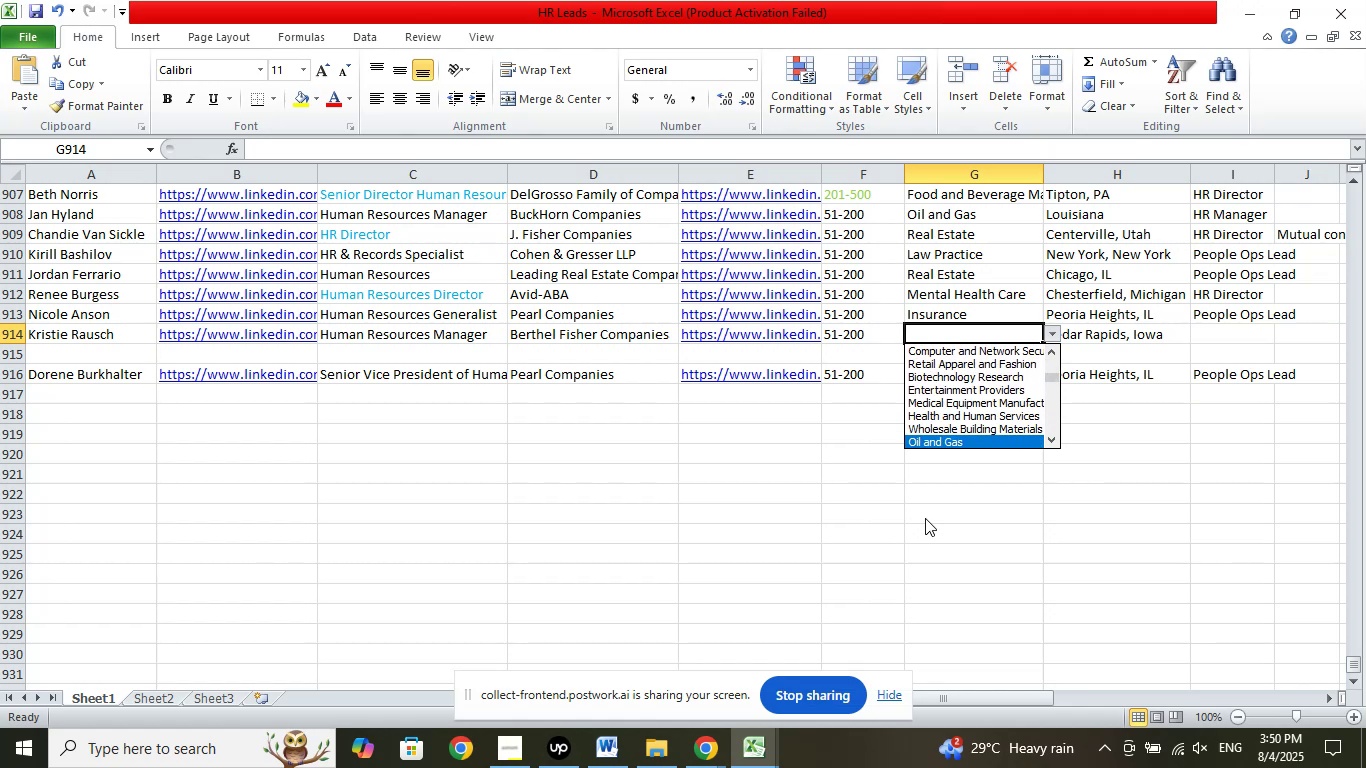 
key(ArrowDown)
 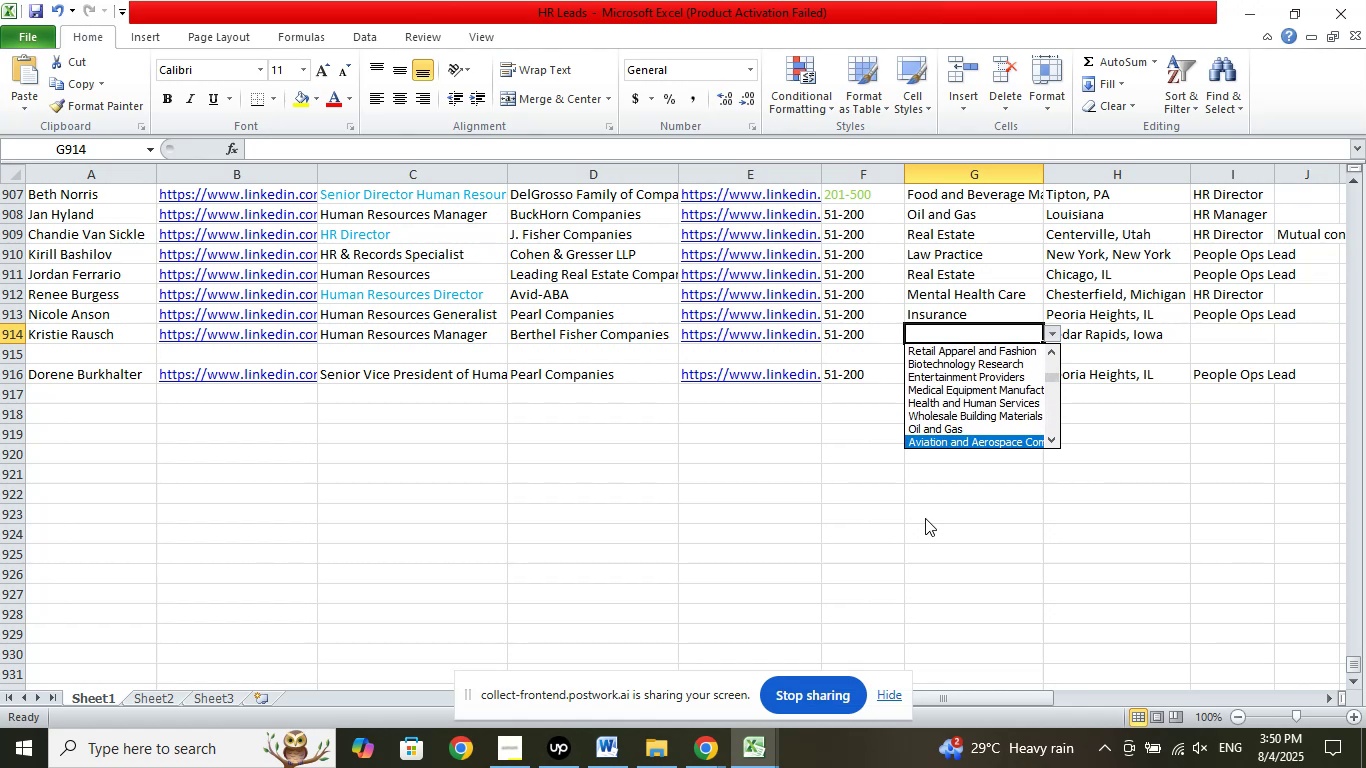 
key(ArrowDown)
 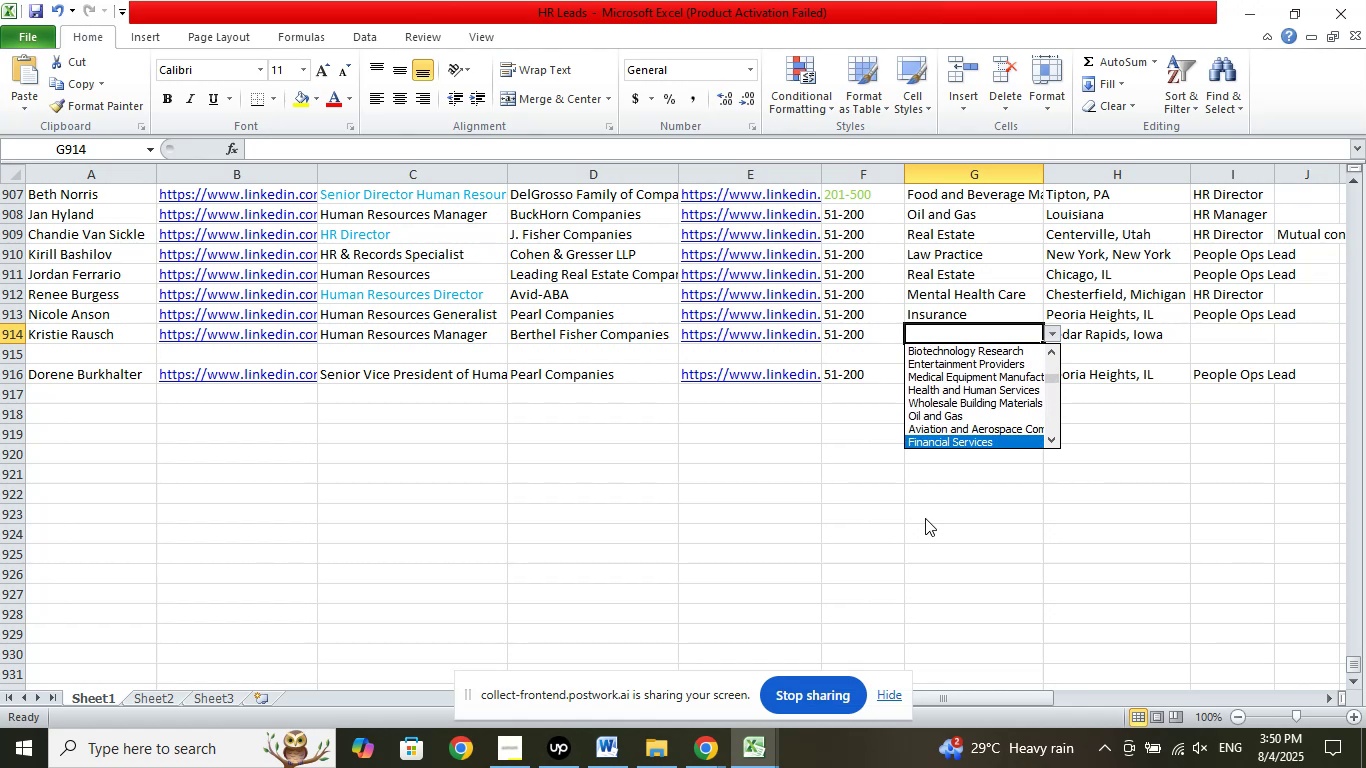 
key(ArrowDown)
 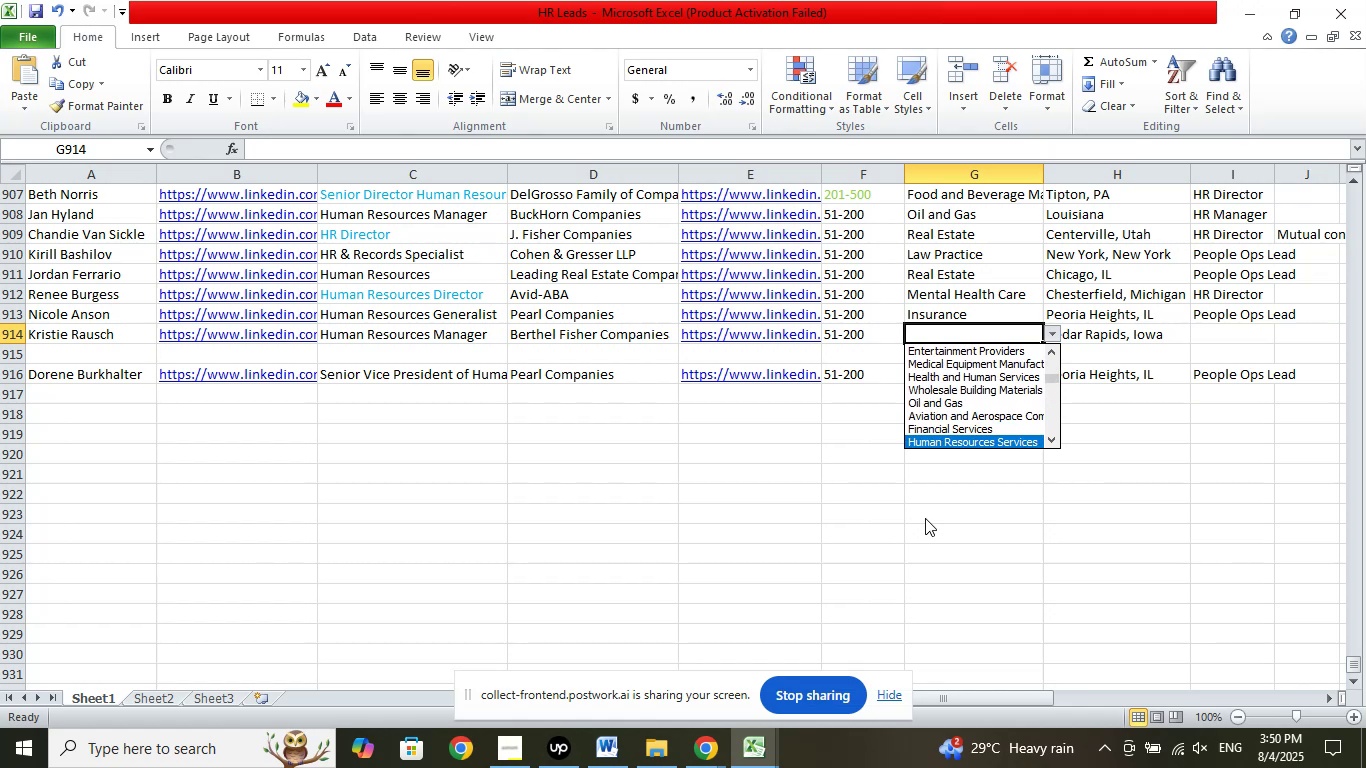 
key(ArrowUp)
 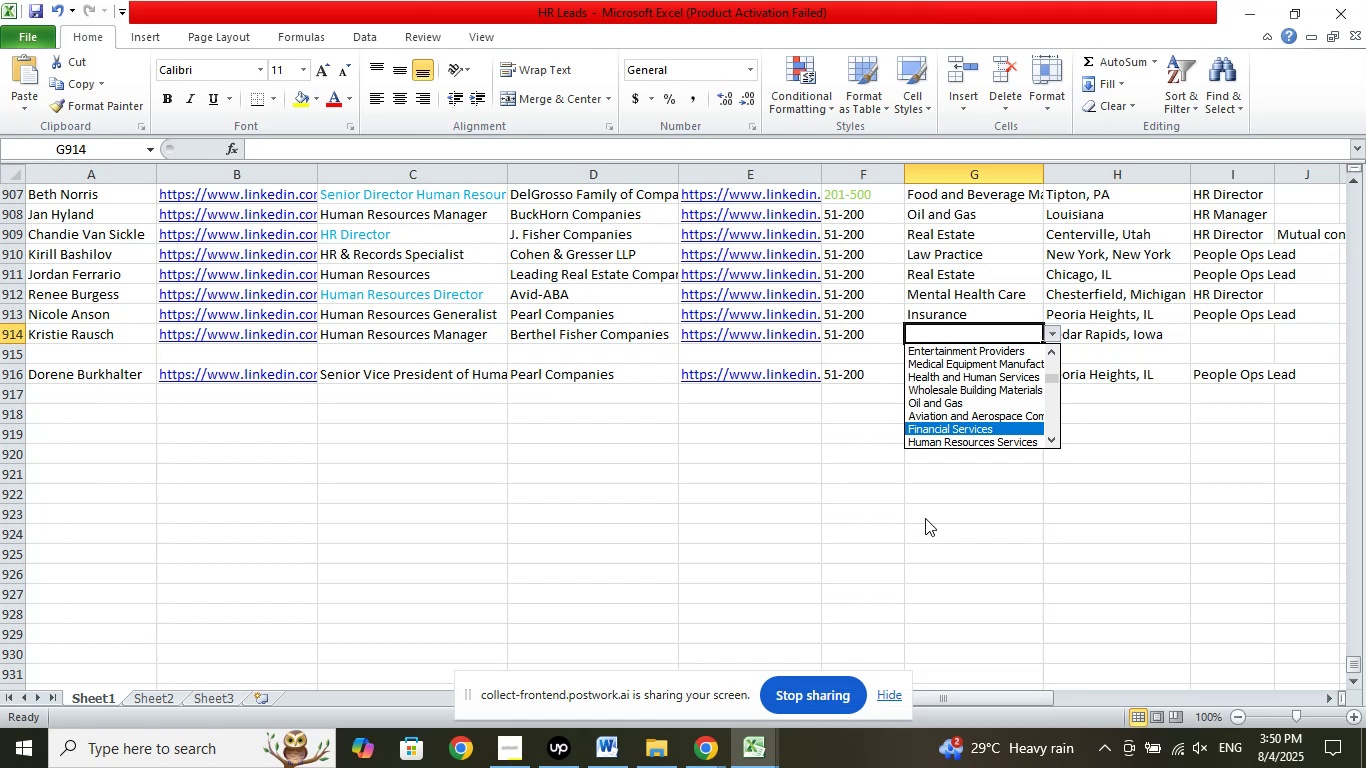 
key(Enter)
 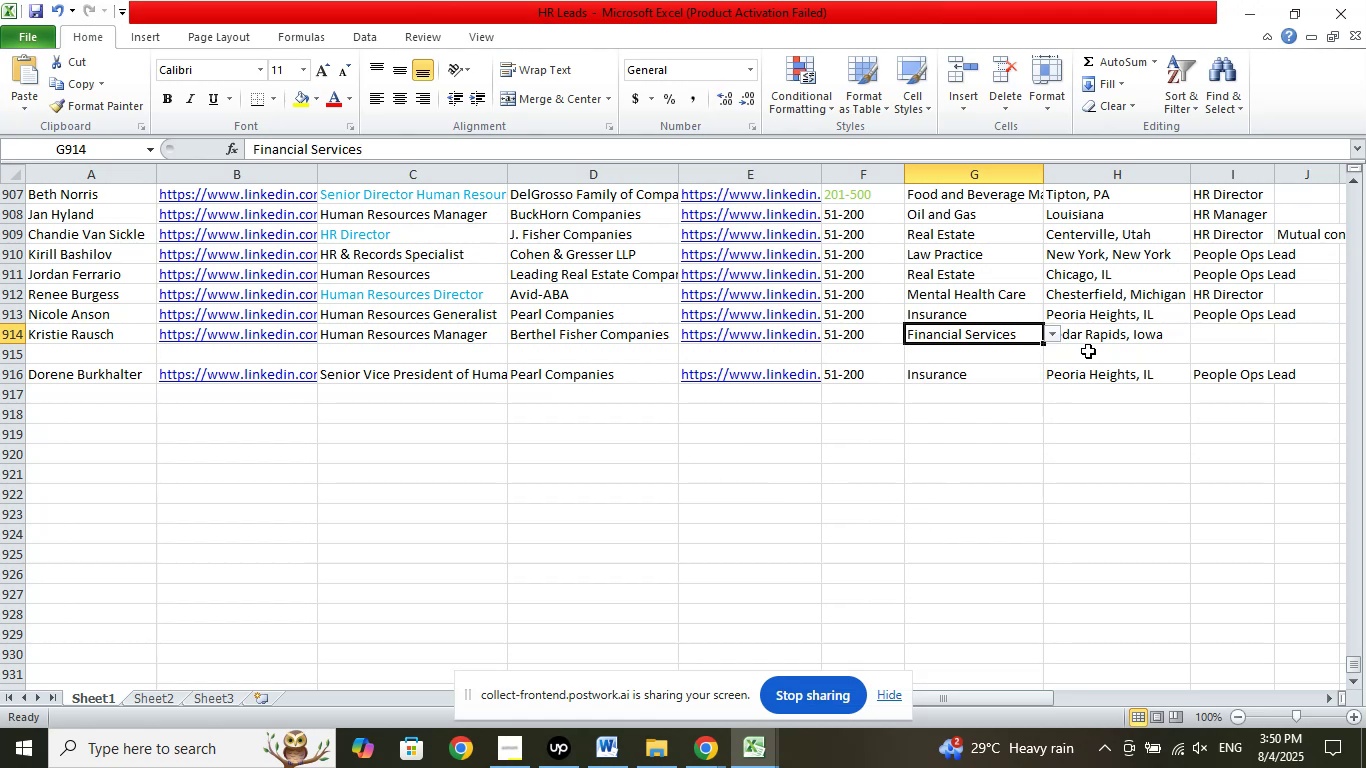 
left_click([1226, 326])
 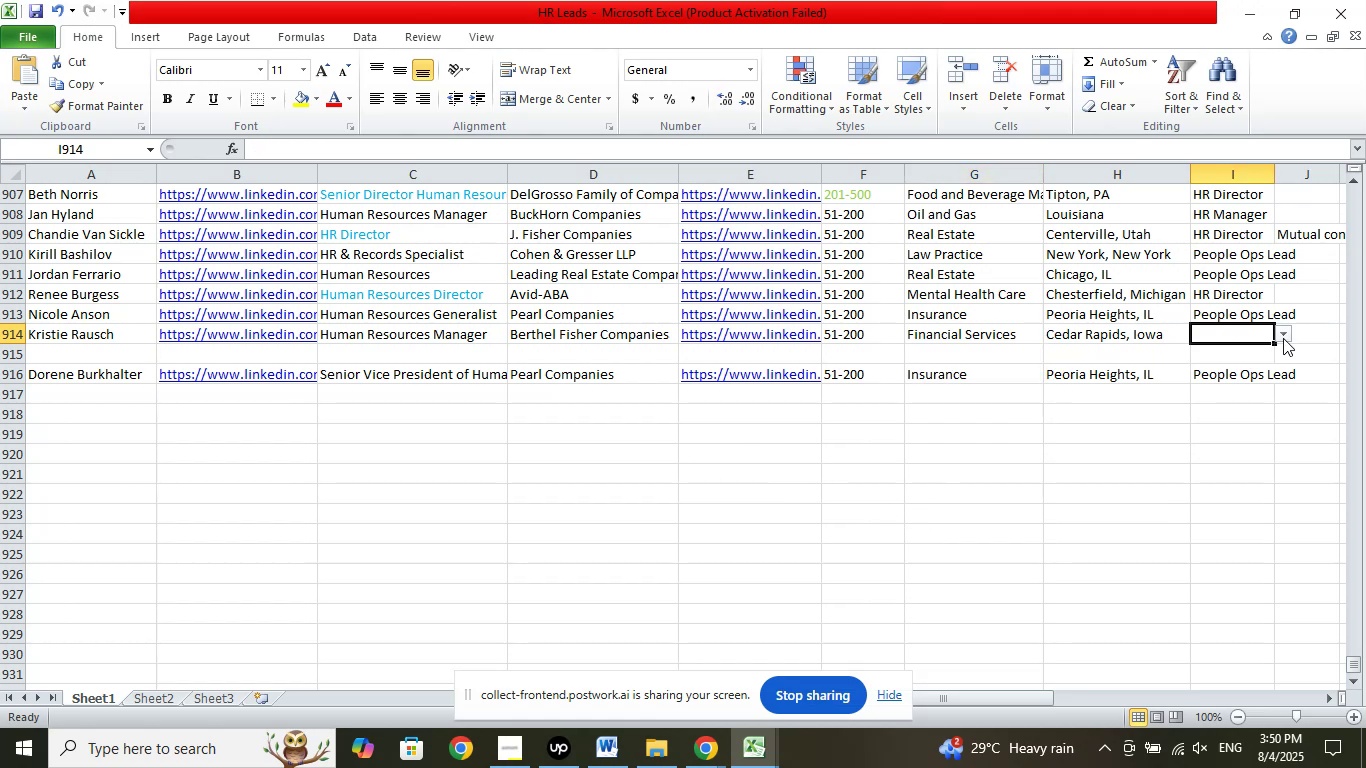 
left_click([1283, 338])
 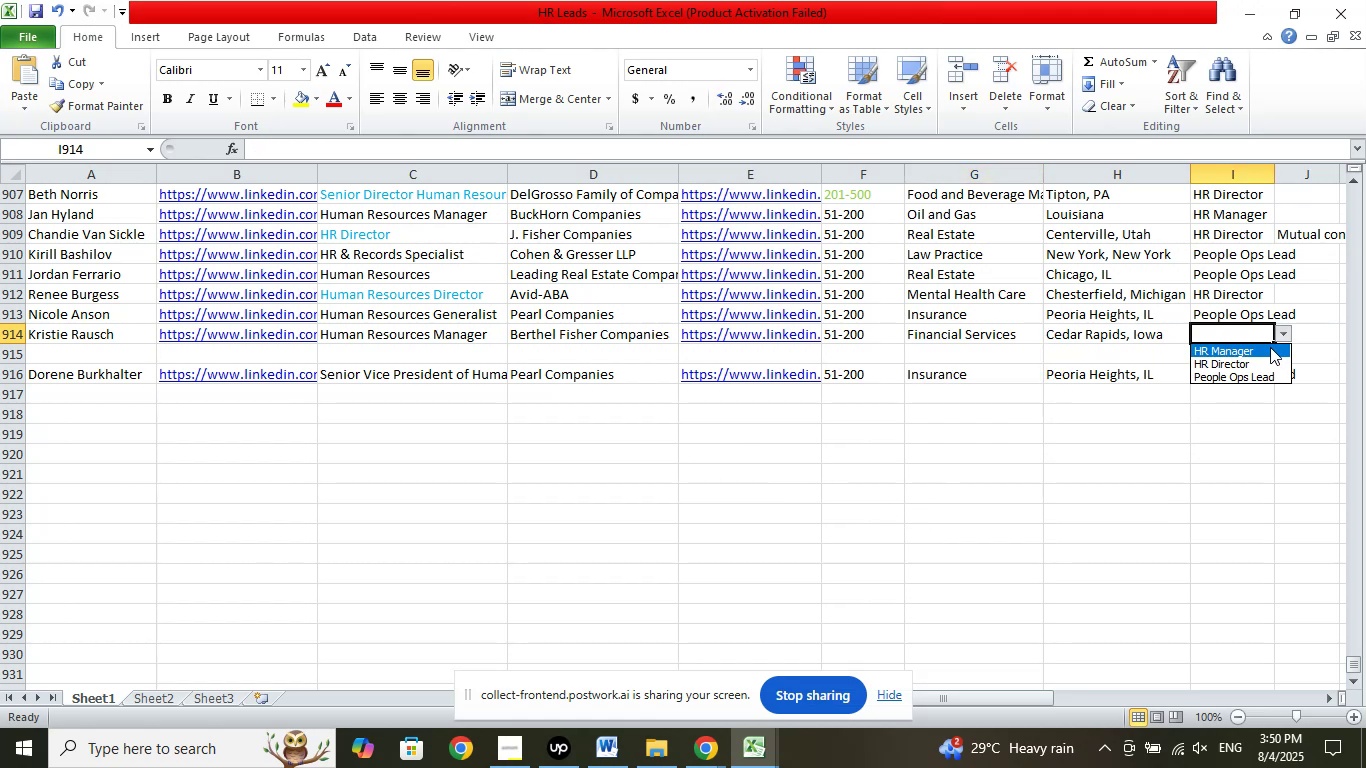 
left_click([1270, 347])
 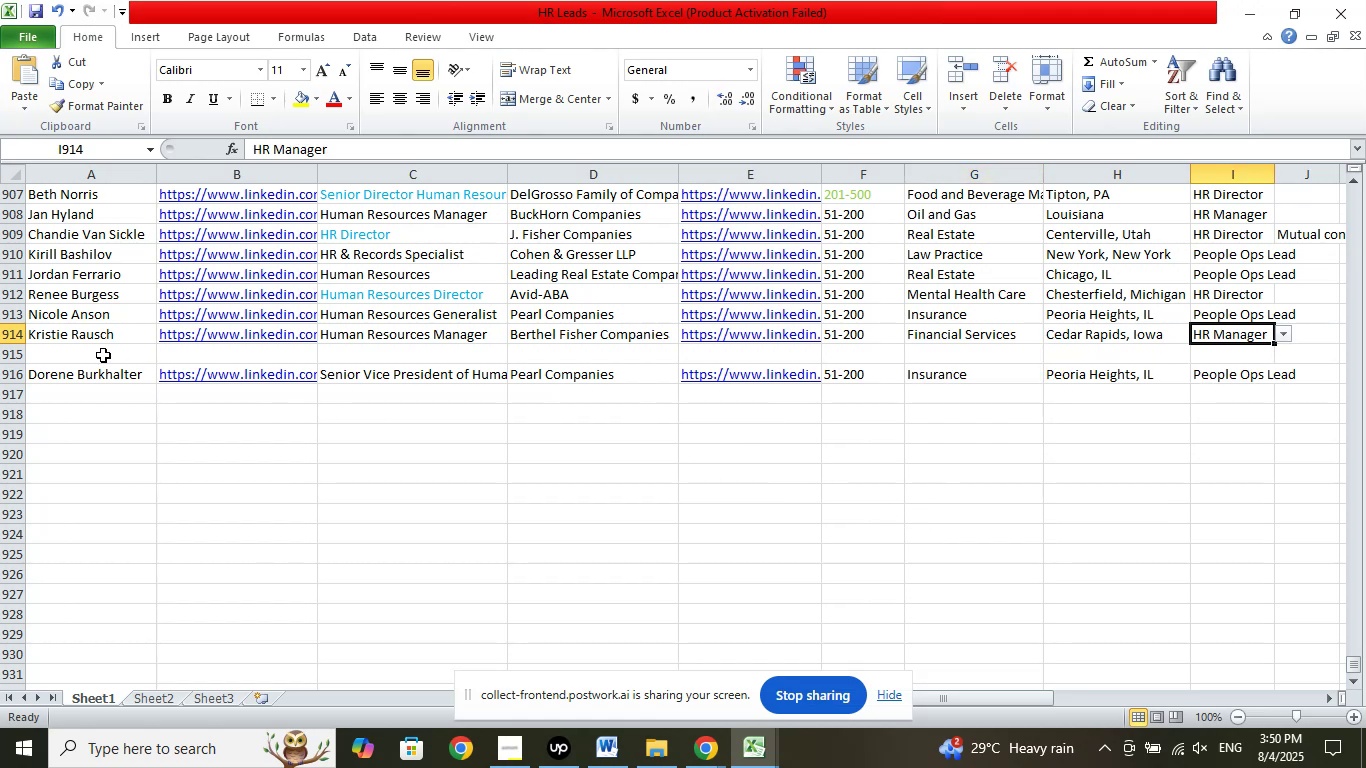 
left_click([81, 342])
 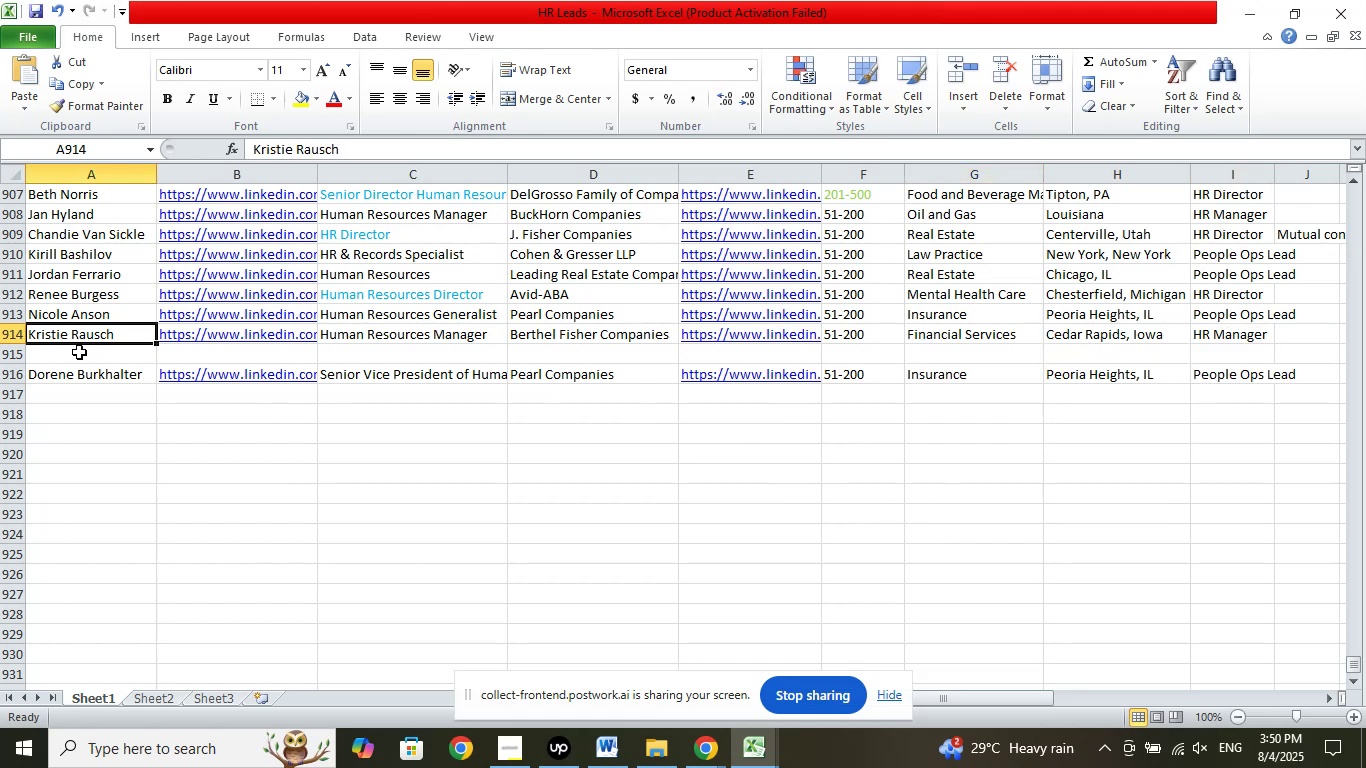 
left_click([79, 352])
 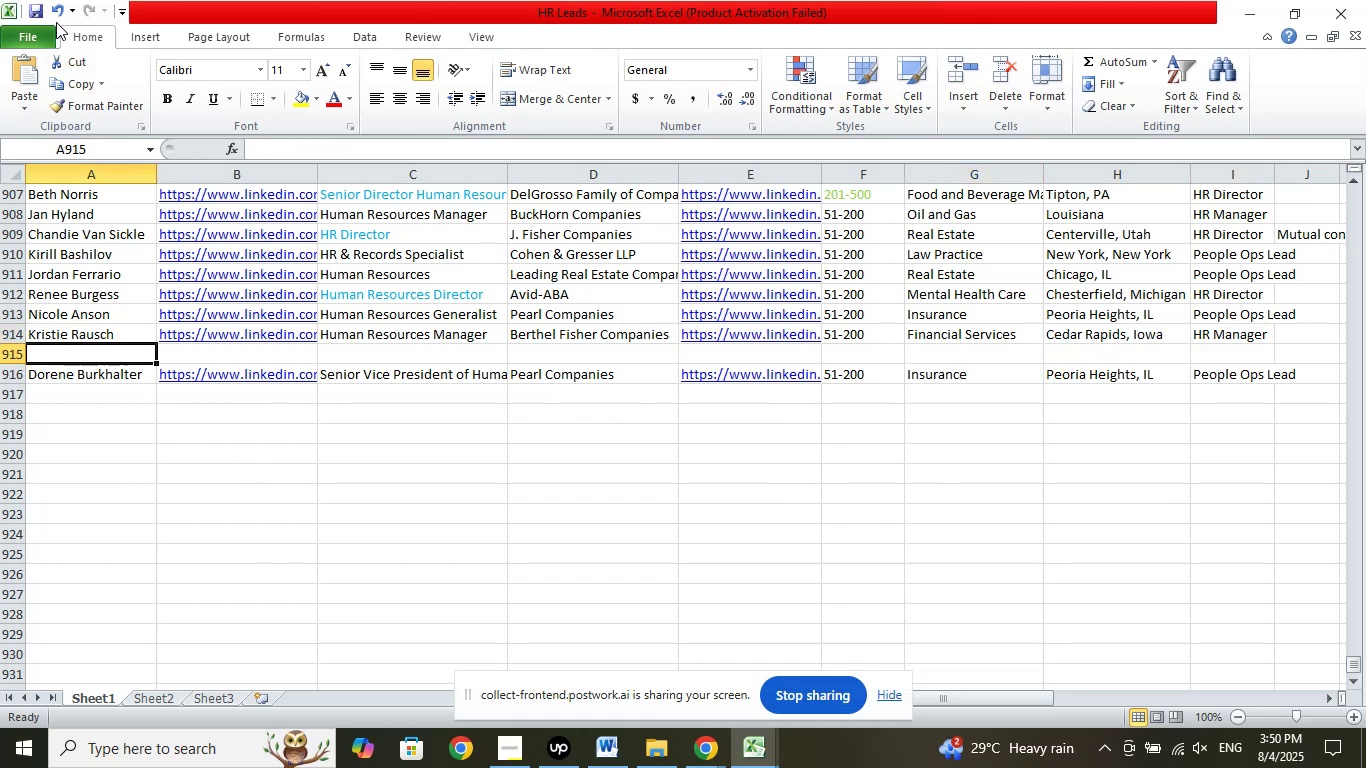 
left_click([31, 7])
 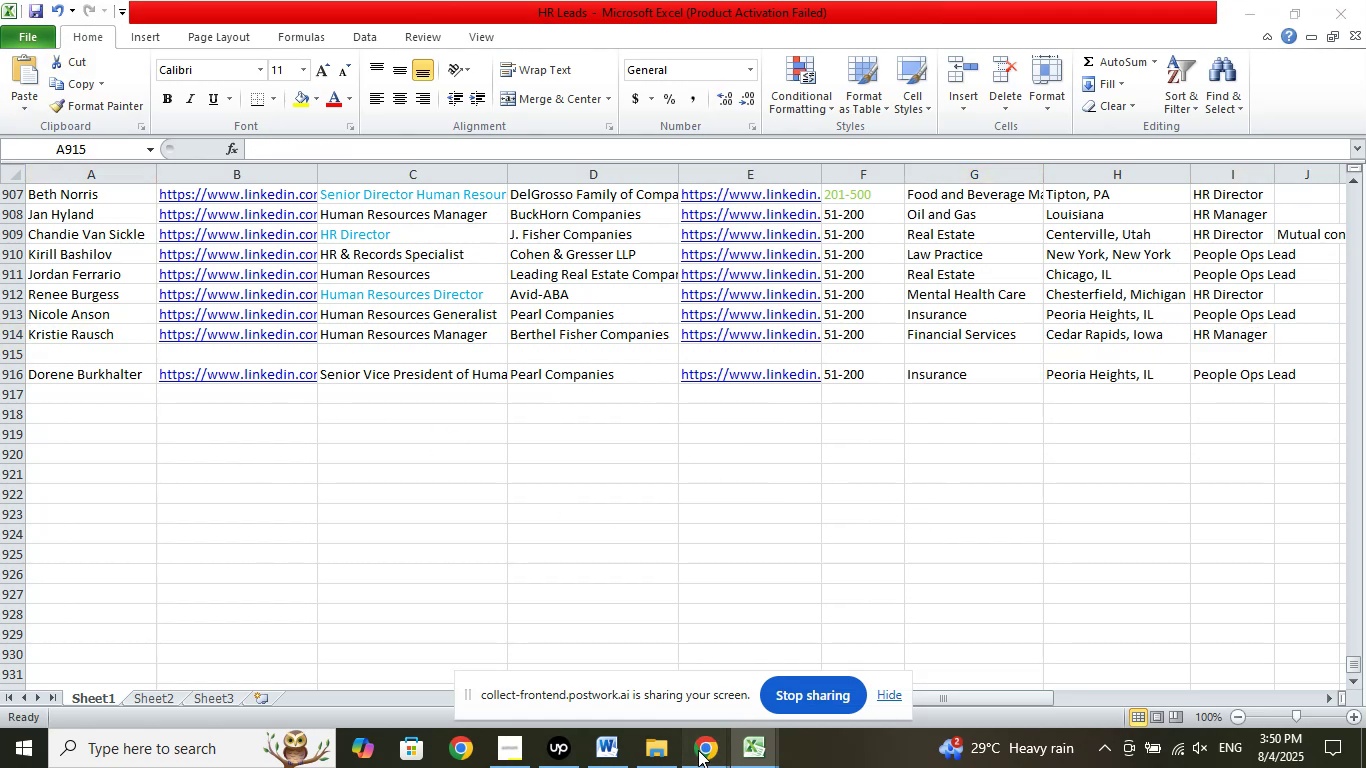 
double_click([595, 663])
 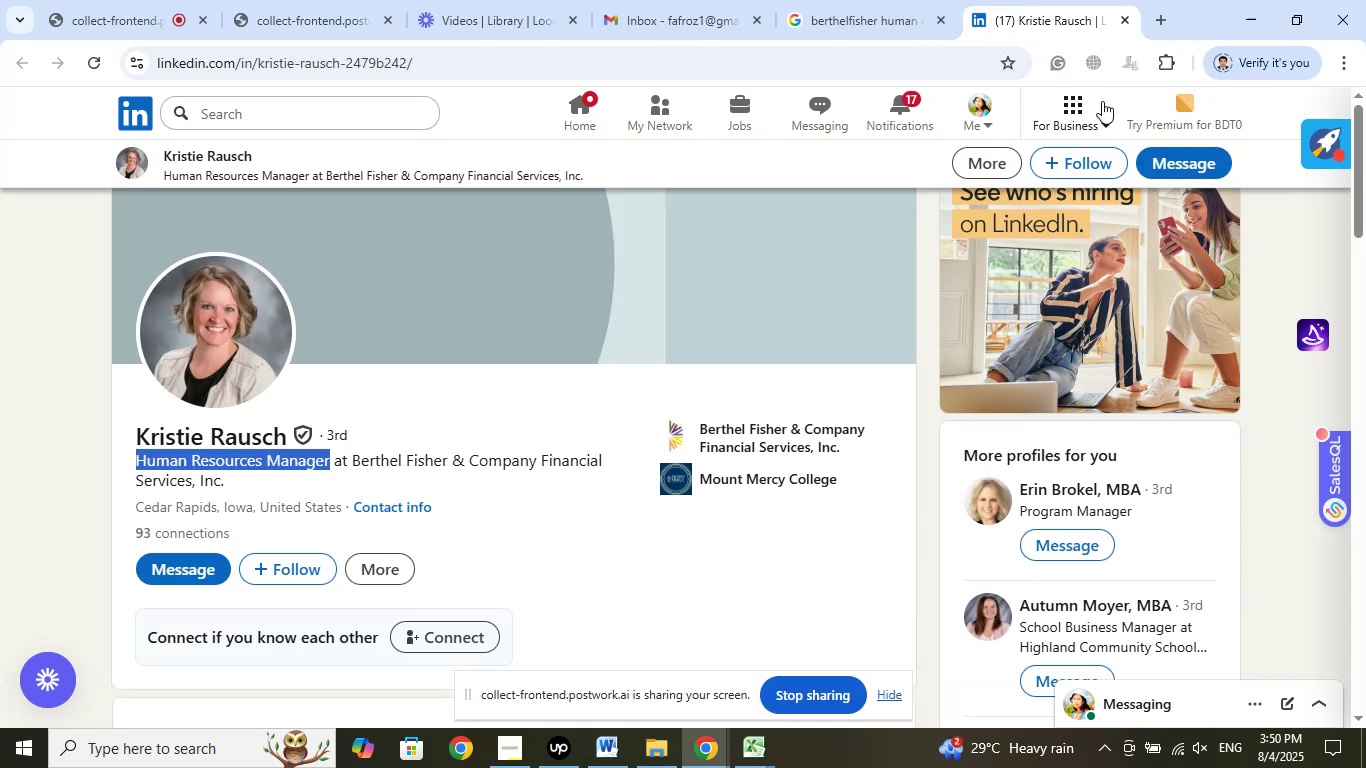 
left_click([151, 0])
 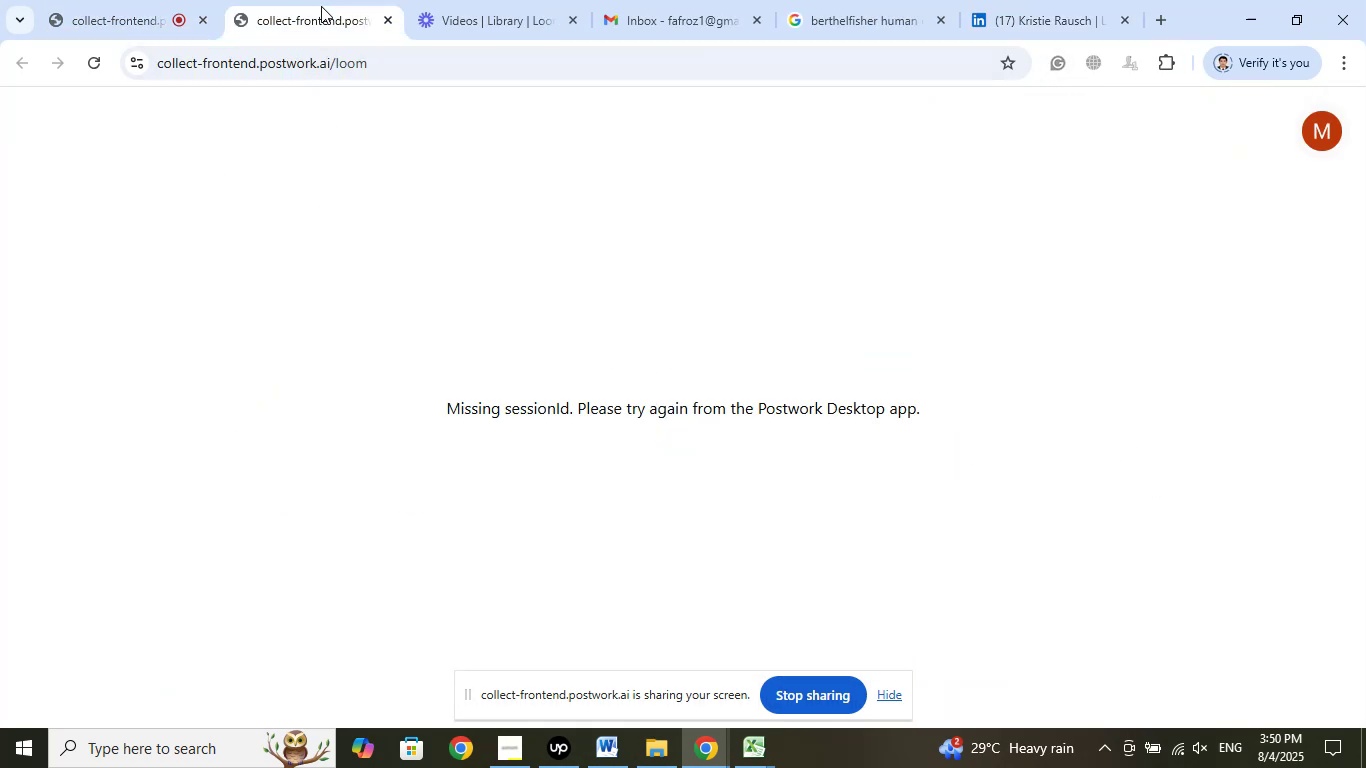 
left_click([517, 0])
 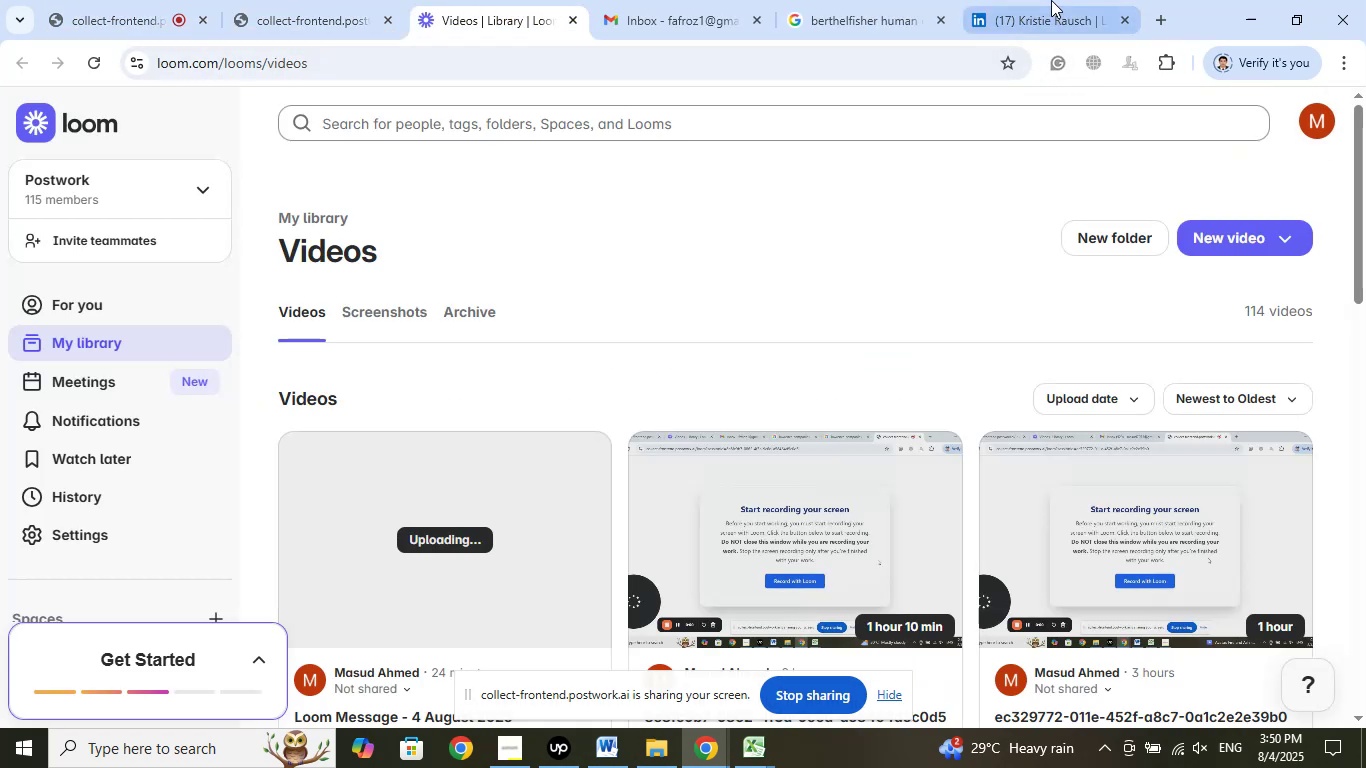 
left_click([1051, 0])
 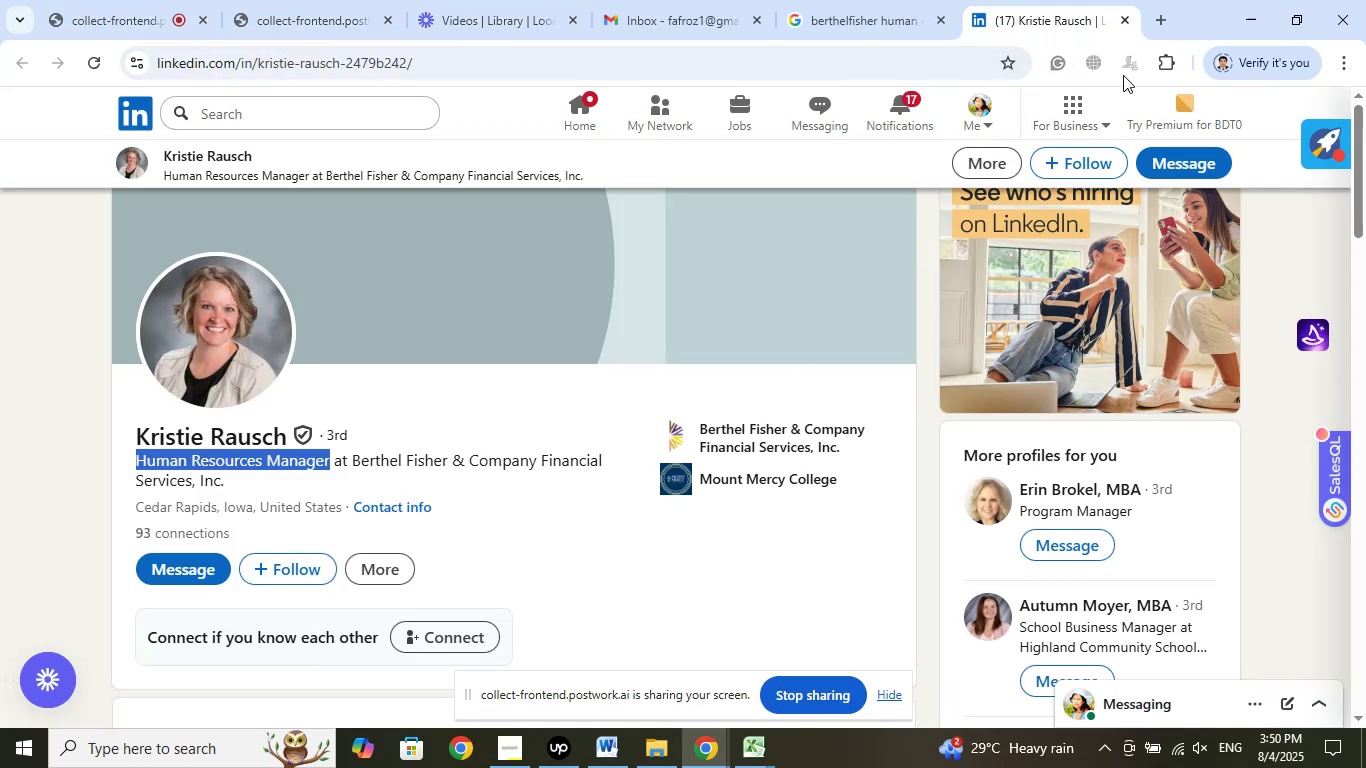 
left_click([1123, 22])
 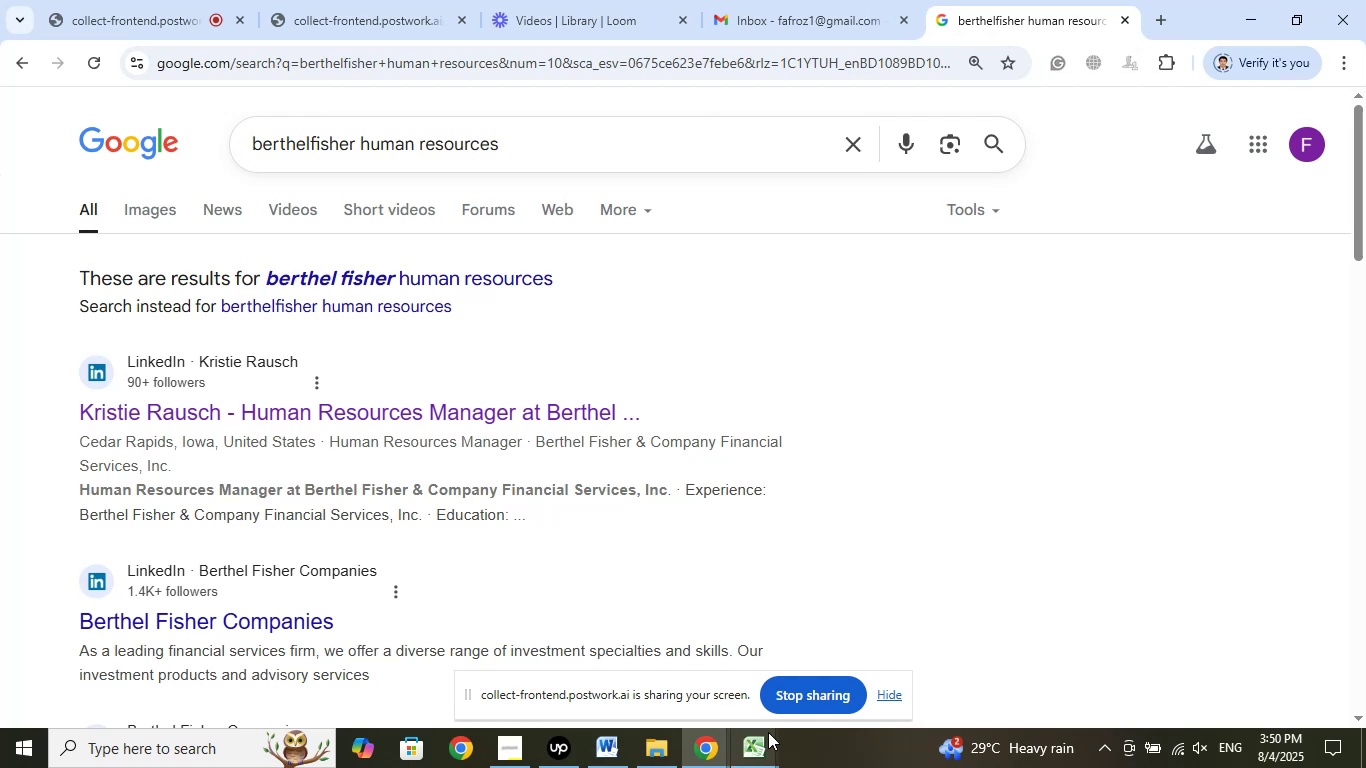 
scroll: coordinate [900, 355], scroll_direction: down, amount: 9.0
 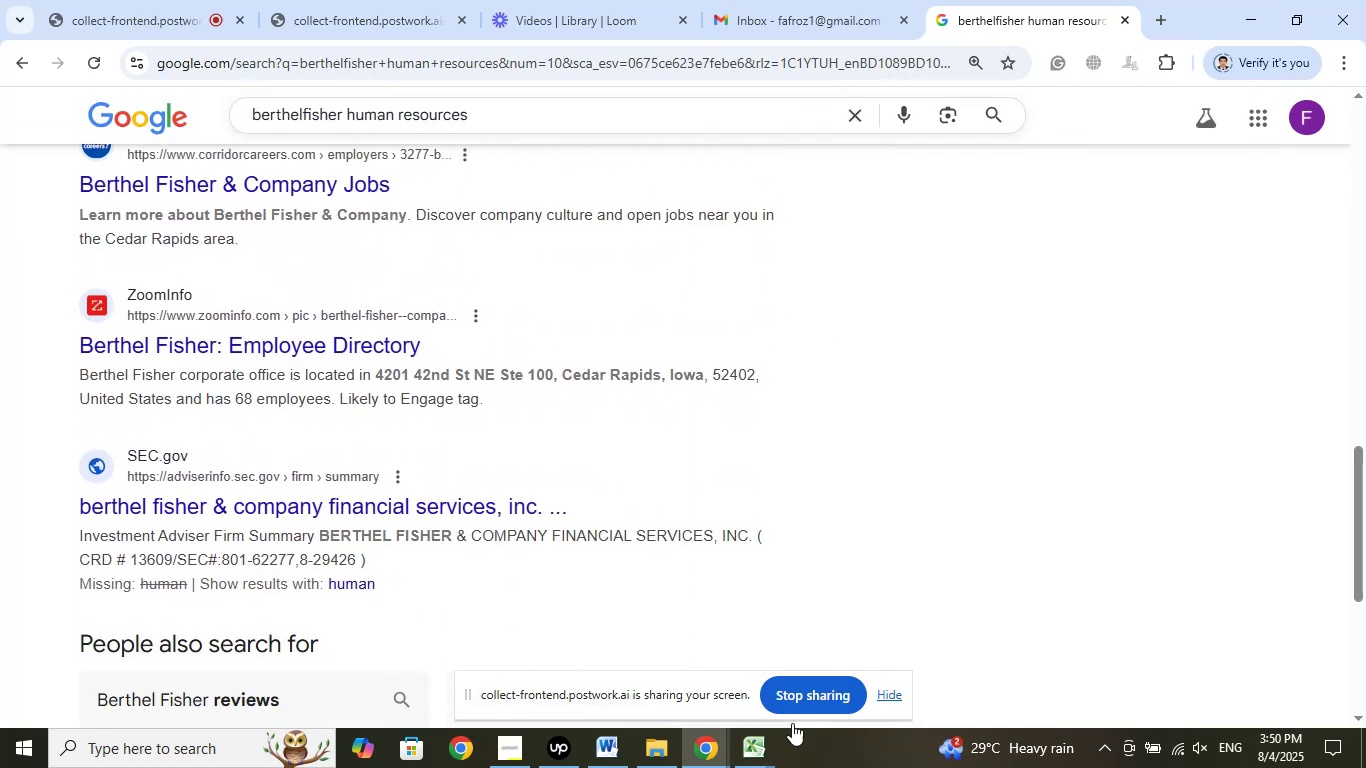 
left_click([764, 757])
 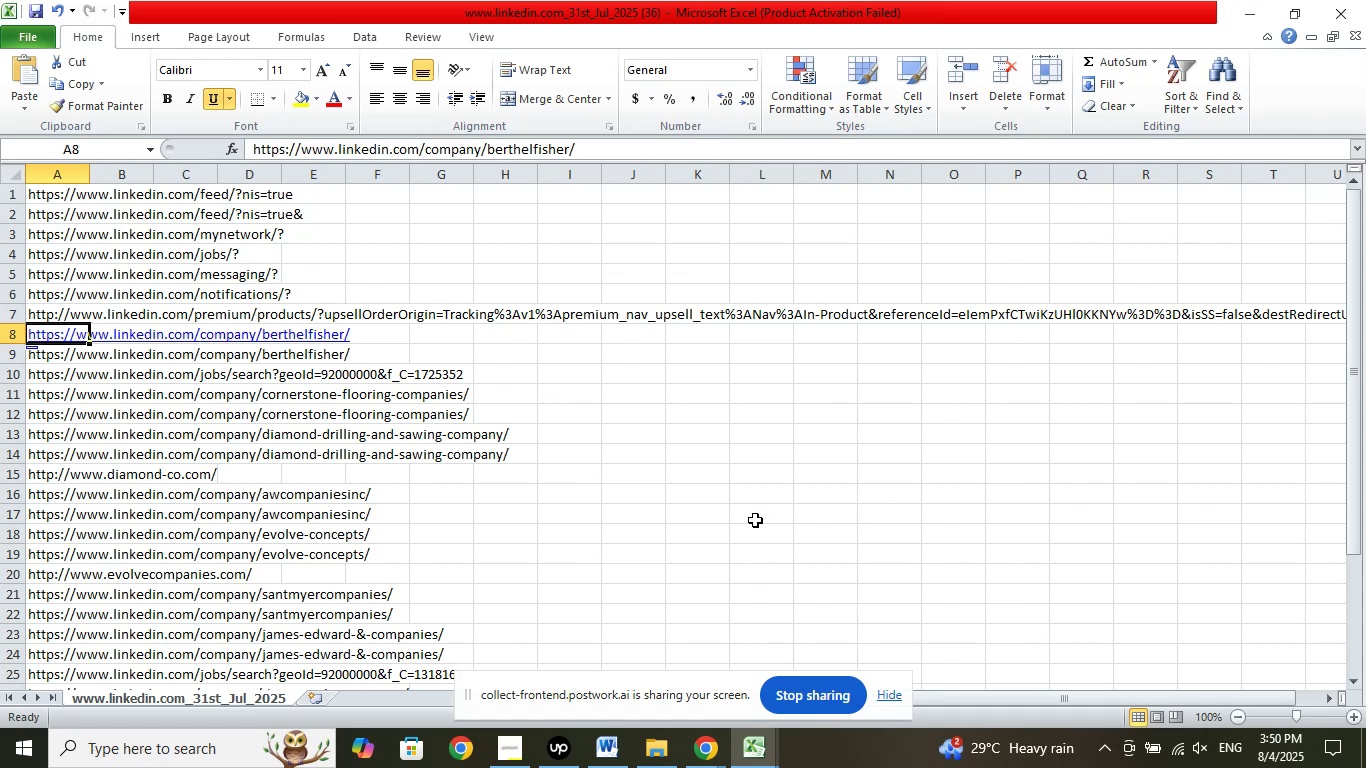 
key(ArrowDown)
 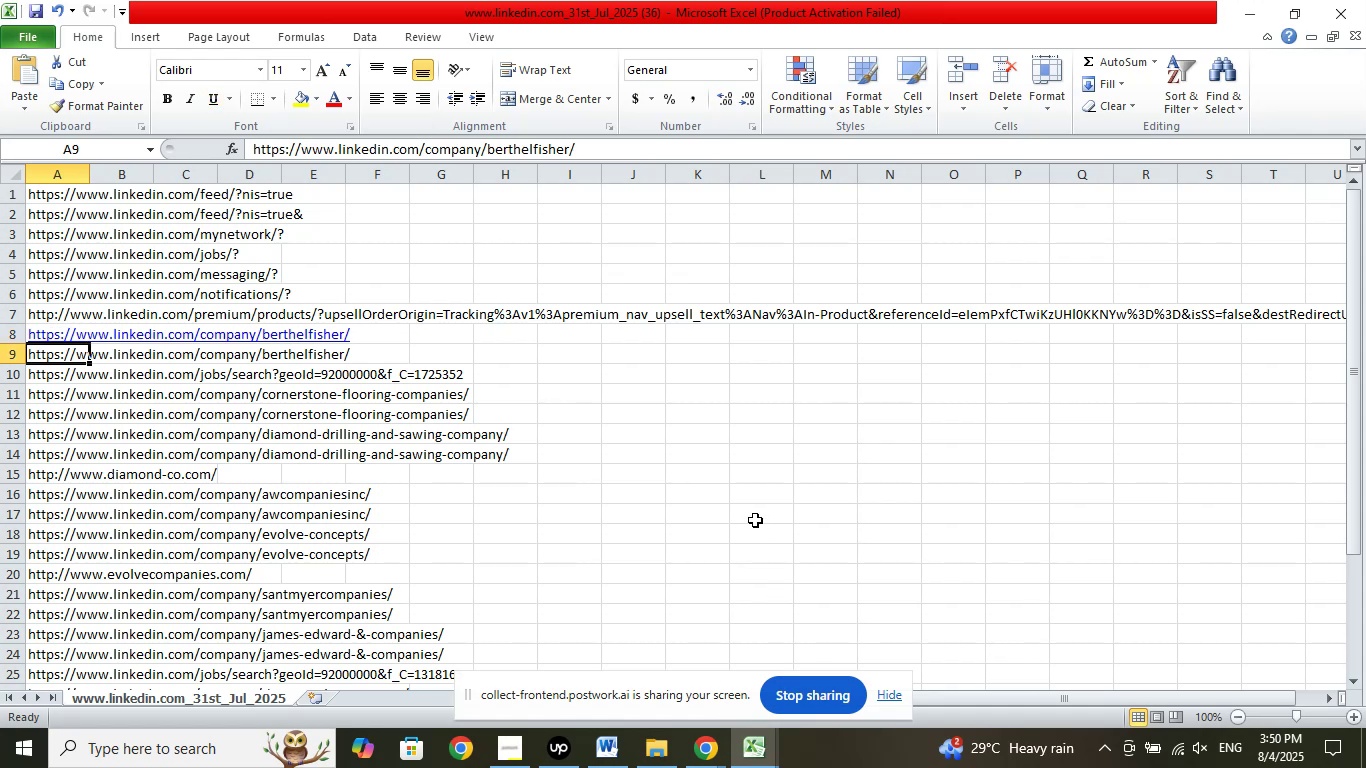 
key(ArrowDown)
 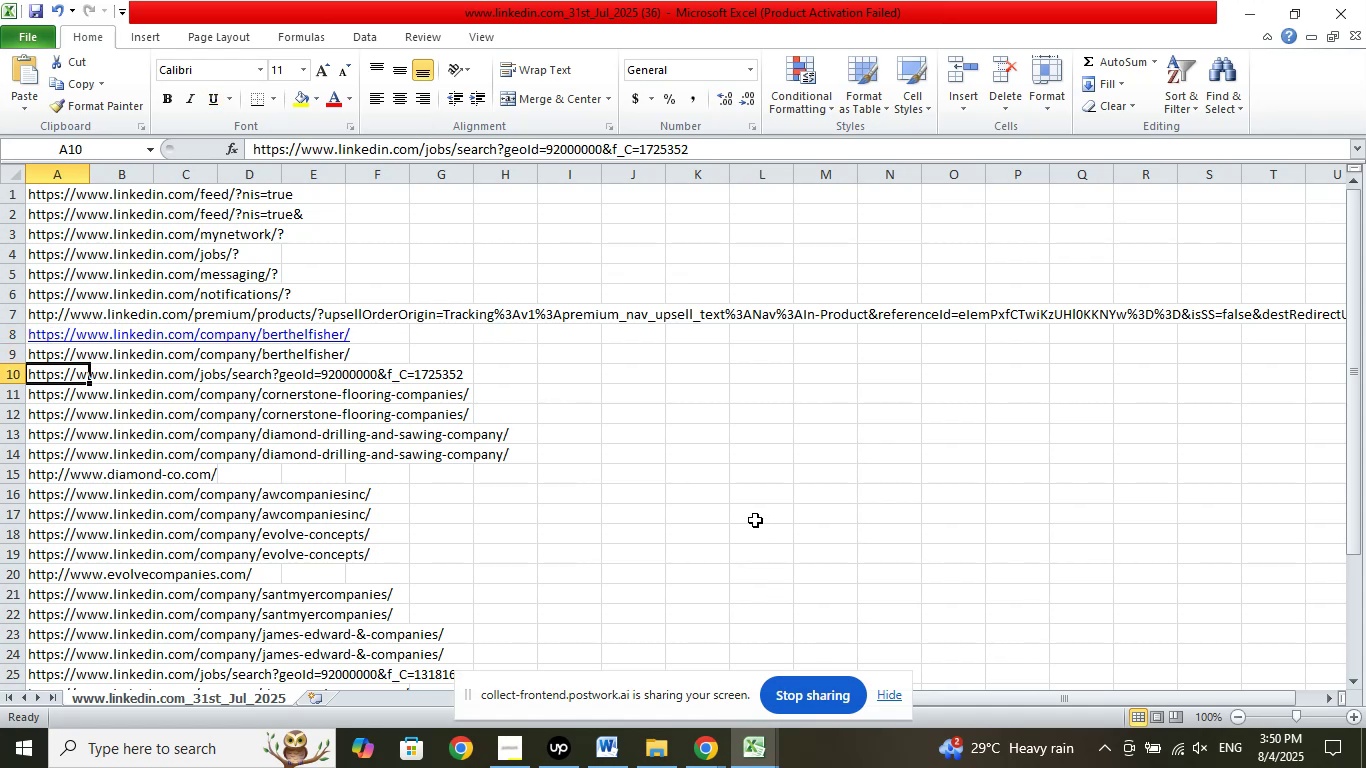 
key(ArrowDown)
 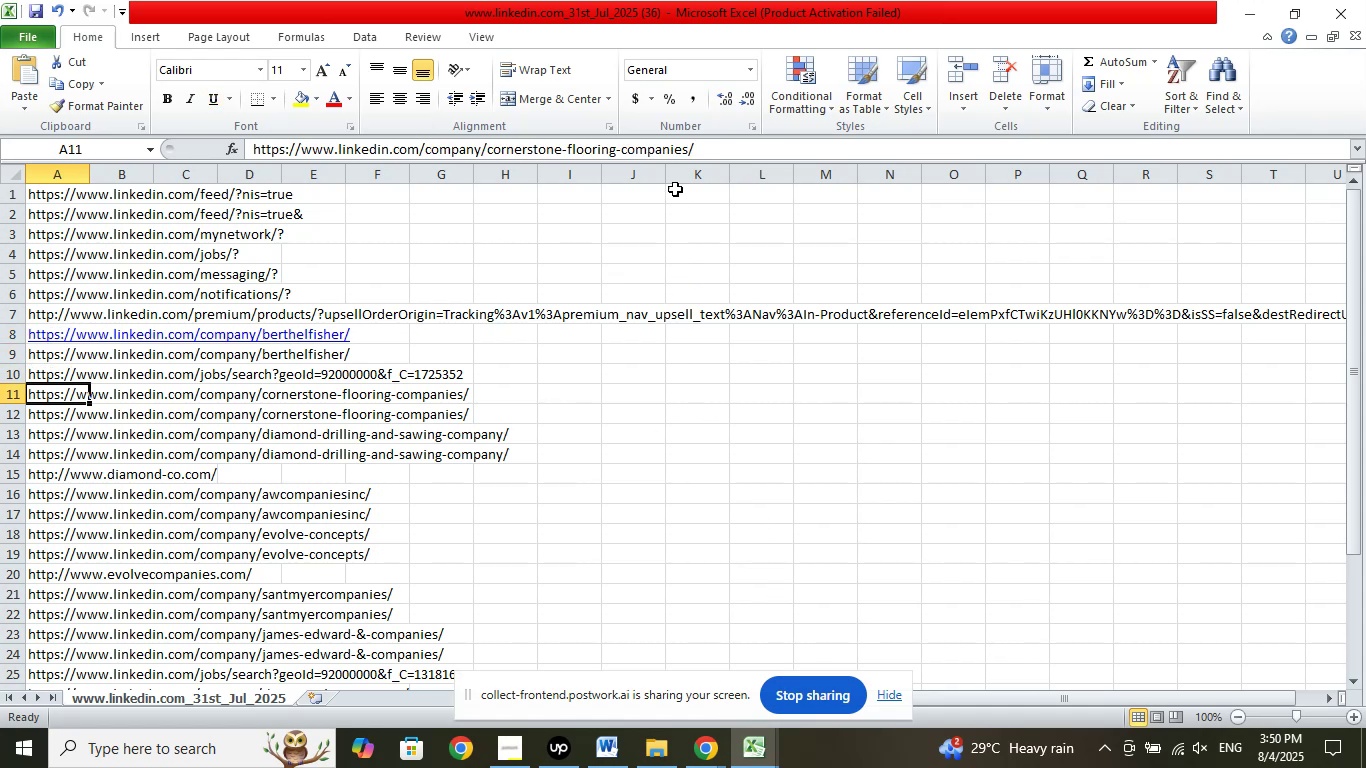 
left_click_drag(start_coordinate=[686, 151], to_coordinate=[490, 150])
 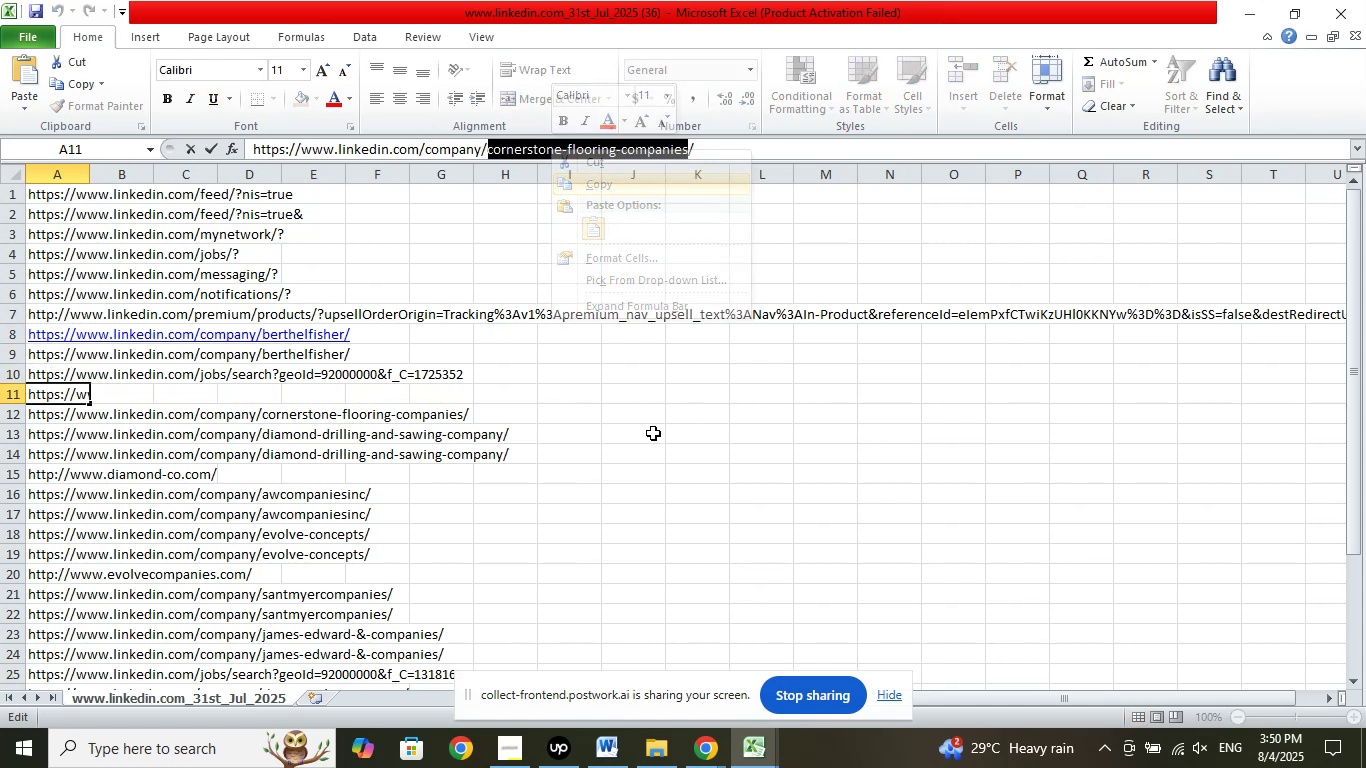 
left_click([650, 439])
 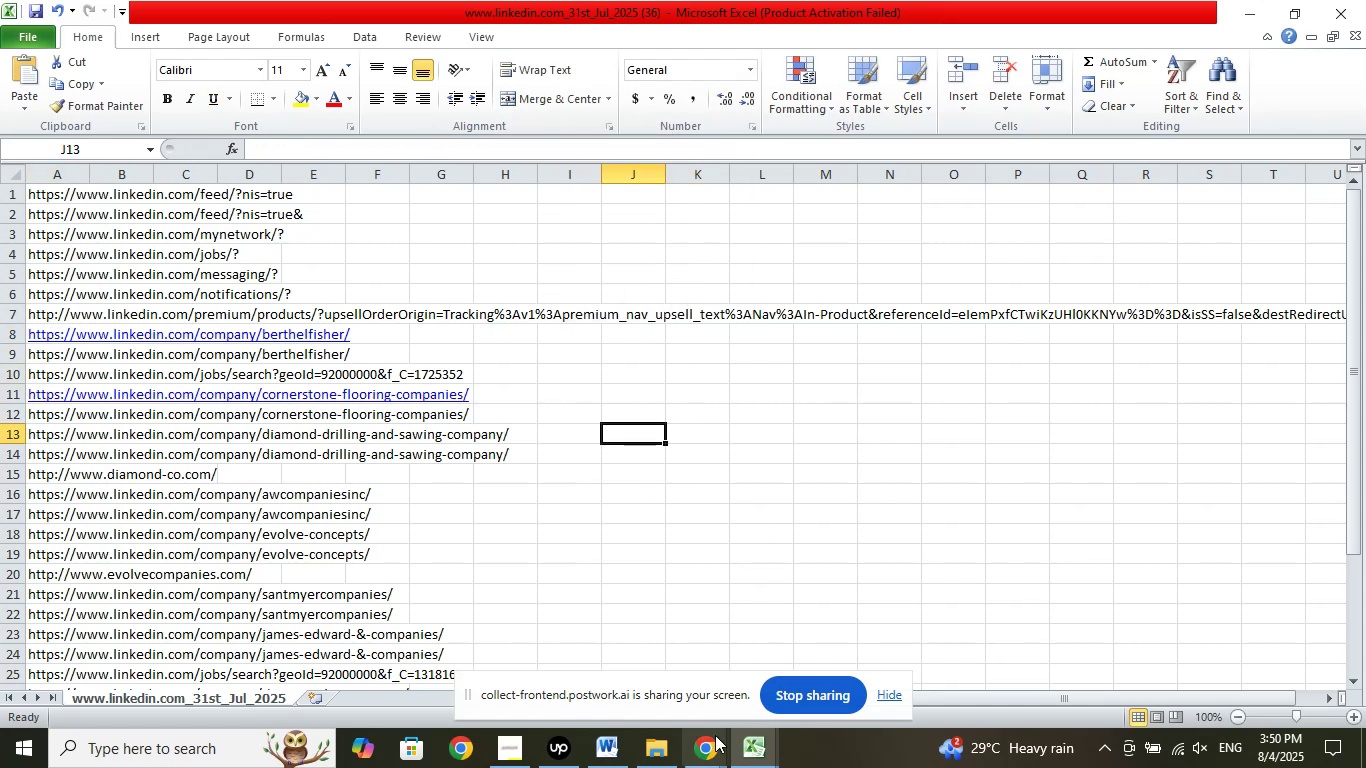 
left_click([704, 748])
 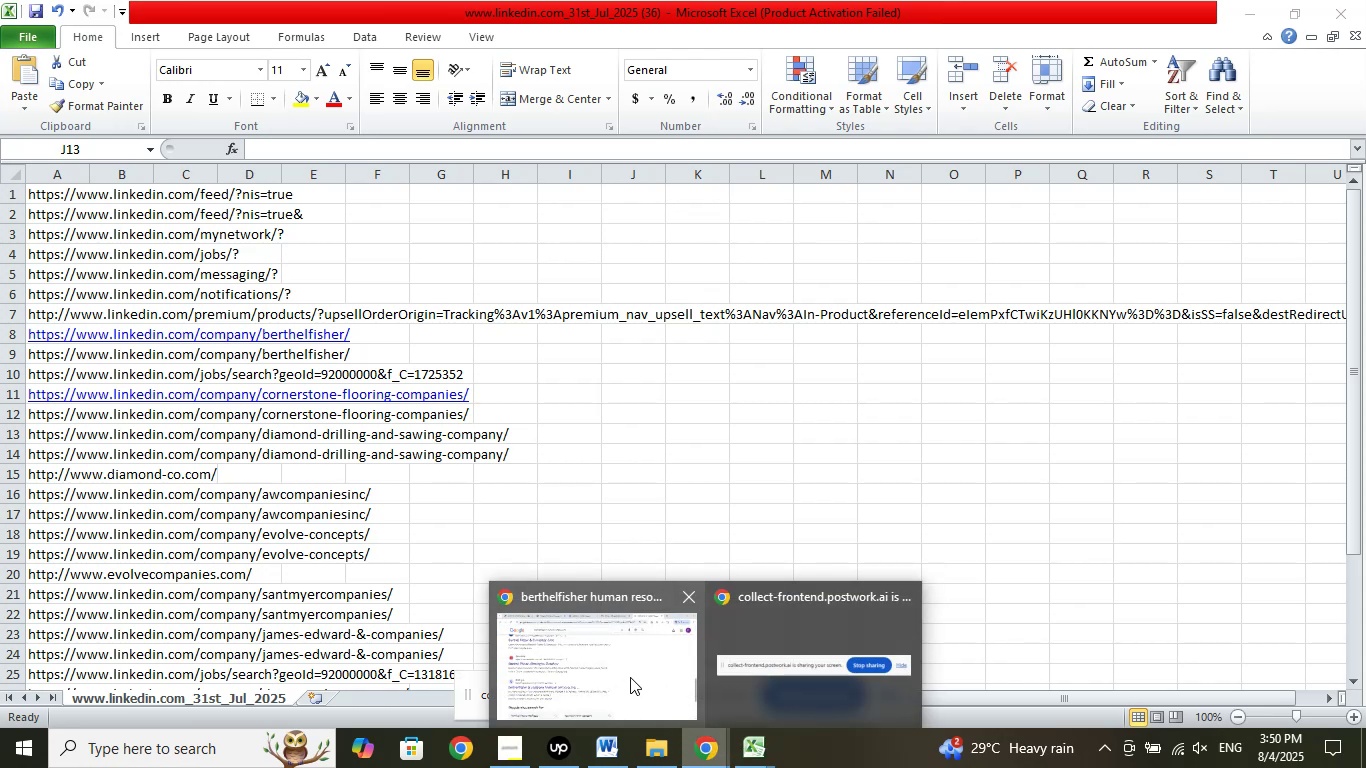 
left_click([630, 677])
 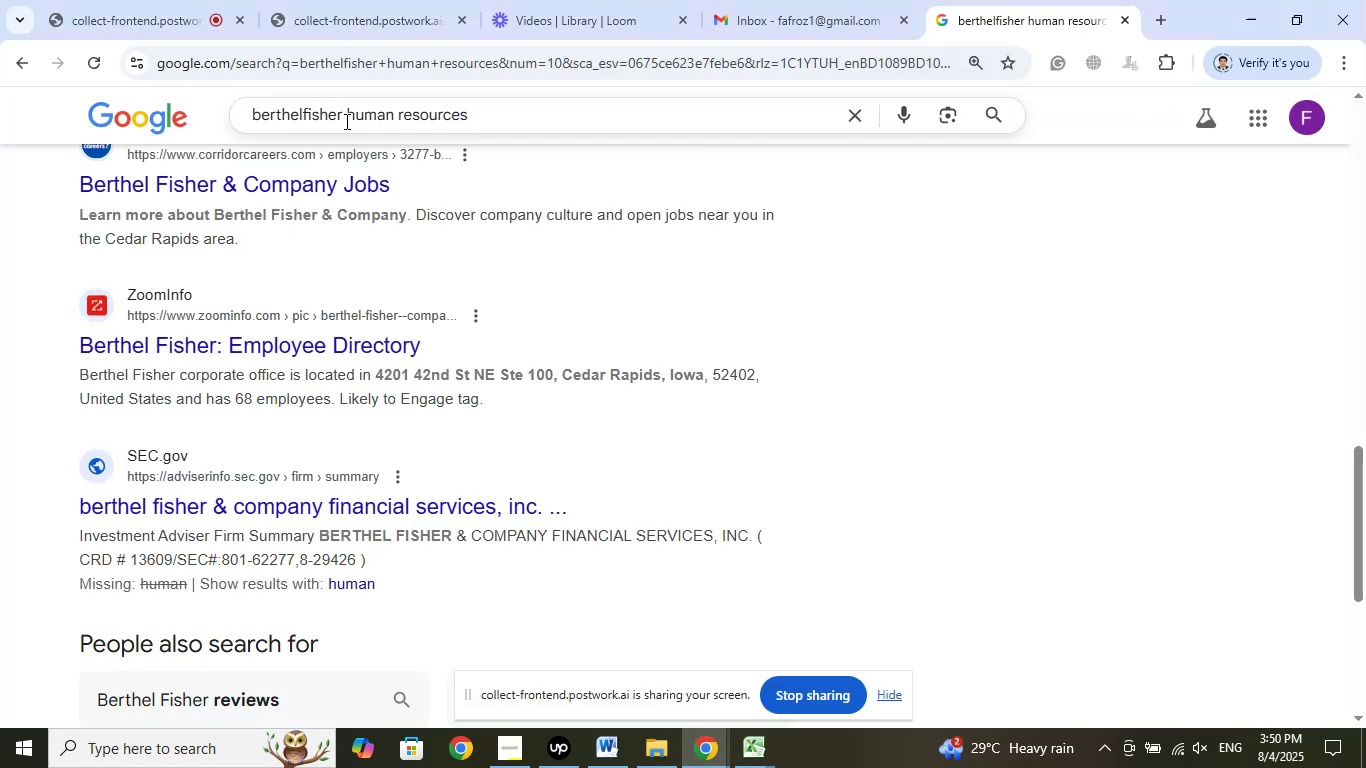 
left_click_drag(start_coordinate=[342, 118], to_coordinate=[110, 114])
 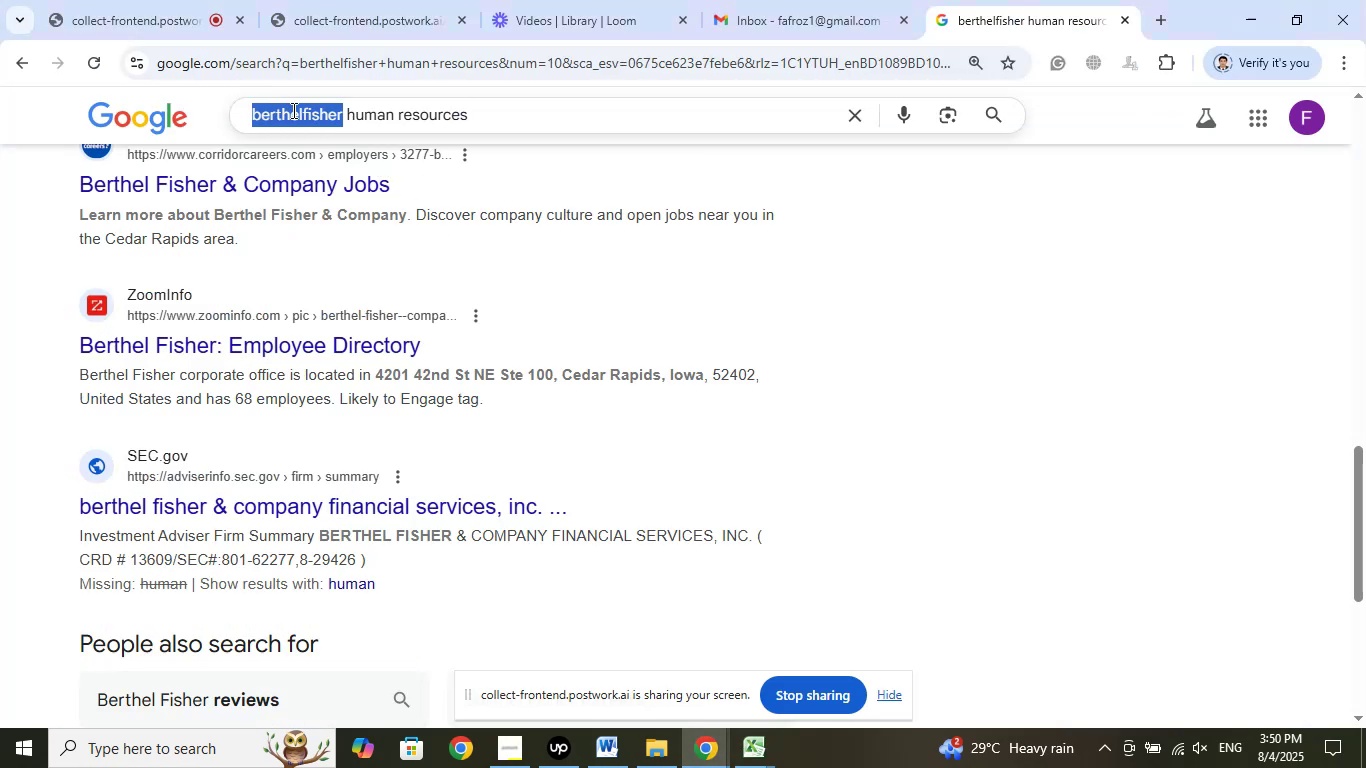 
right_click([292, 110])
 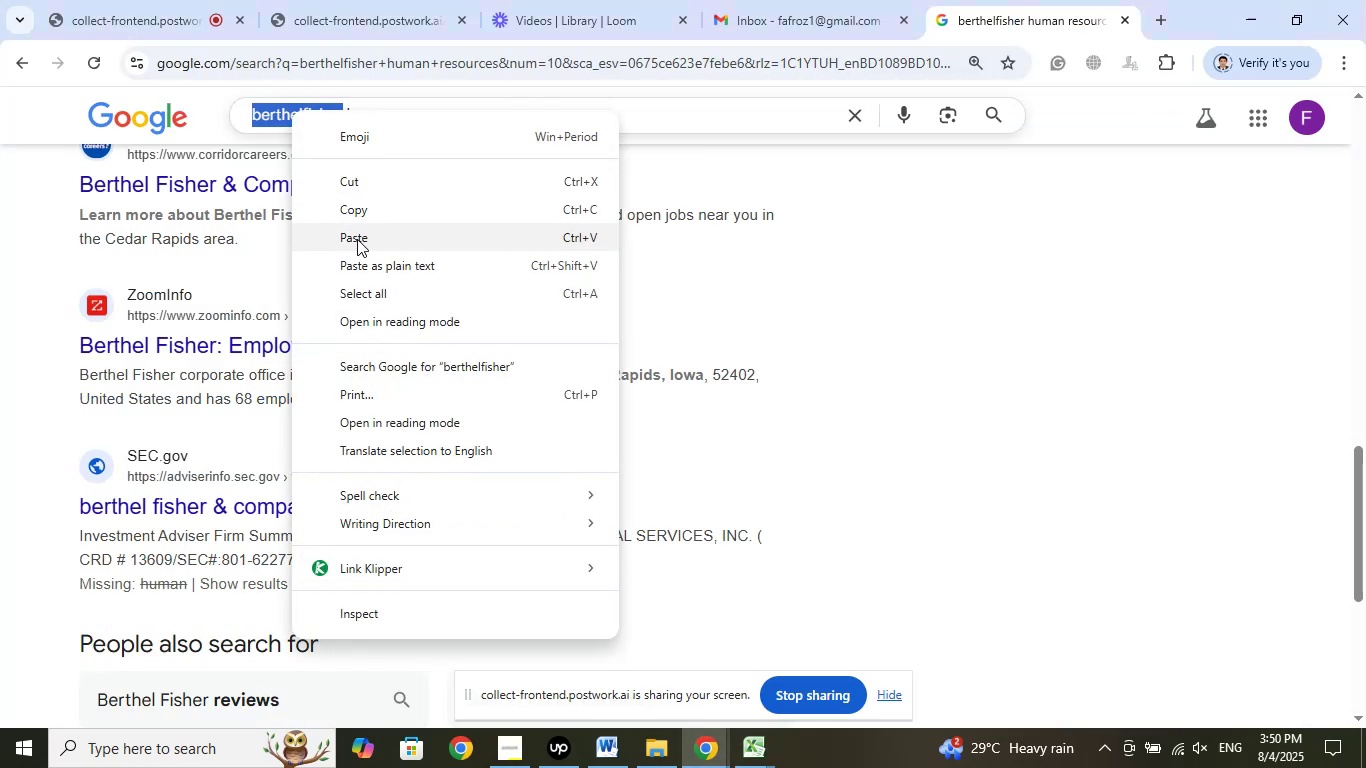 
left_click([358, 242])
 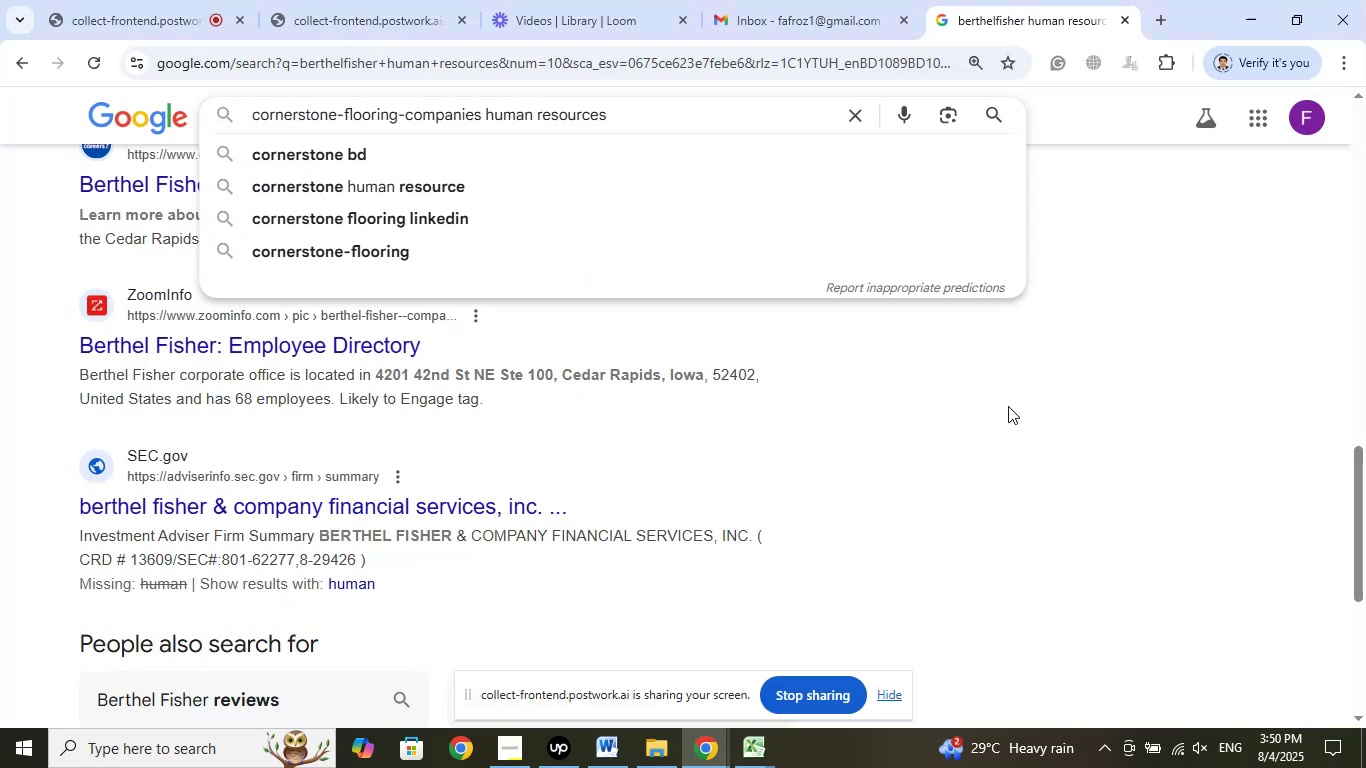 
key(Enter)
 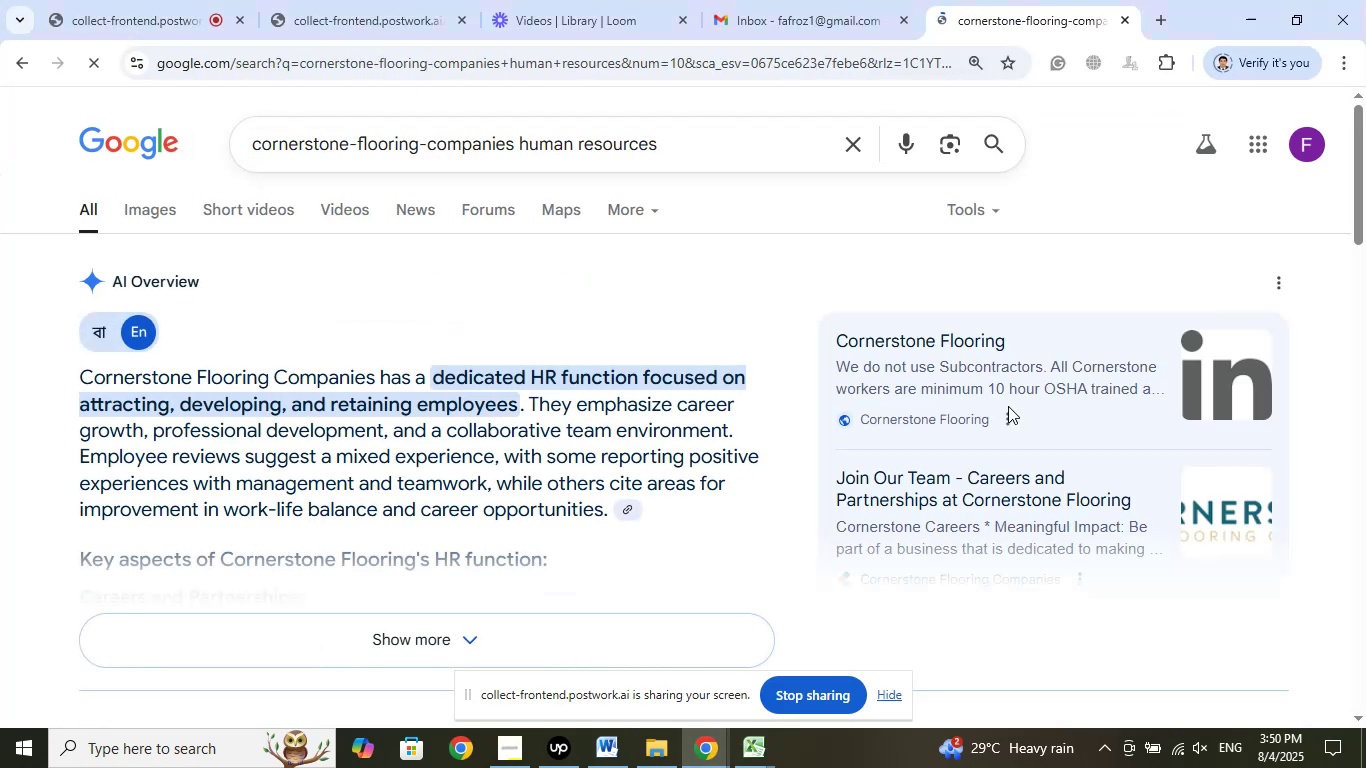 
scroll: coordinate [664, 368], scroll_direction: down, amount: 4.0
 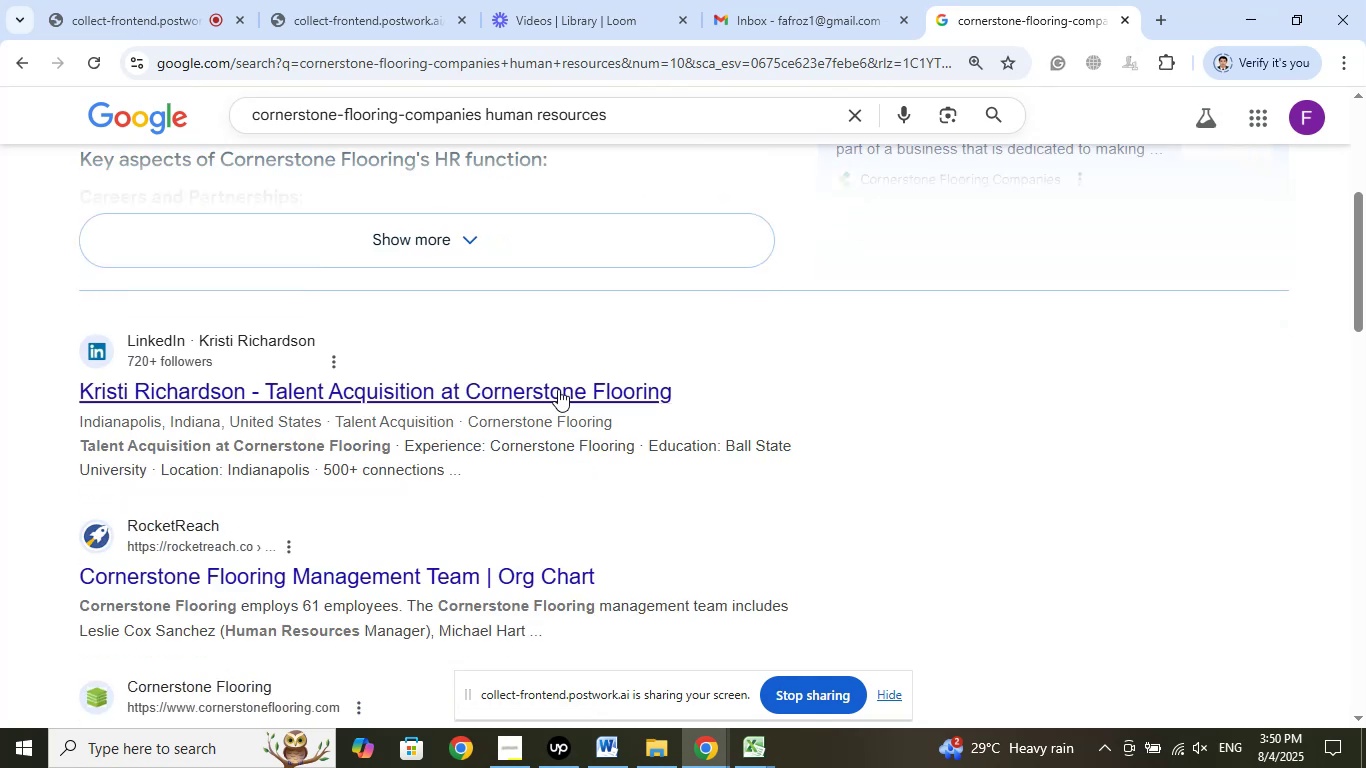 
right_click([558, 389])
 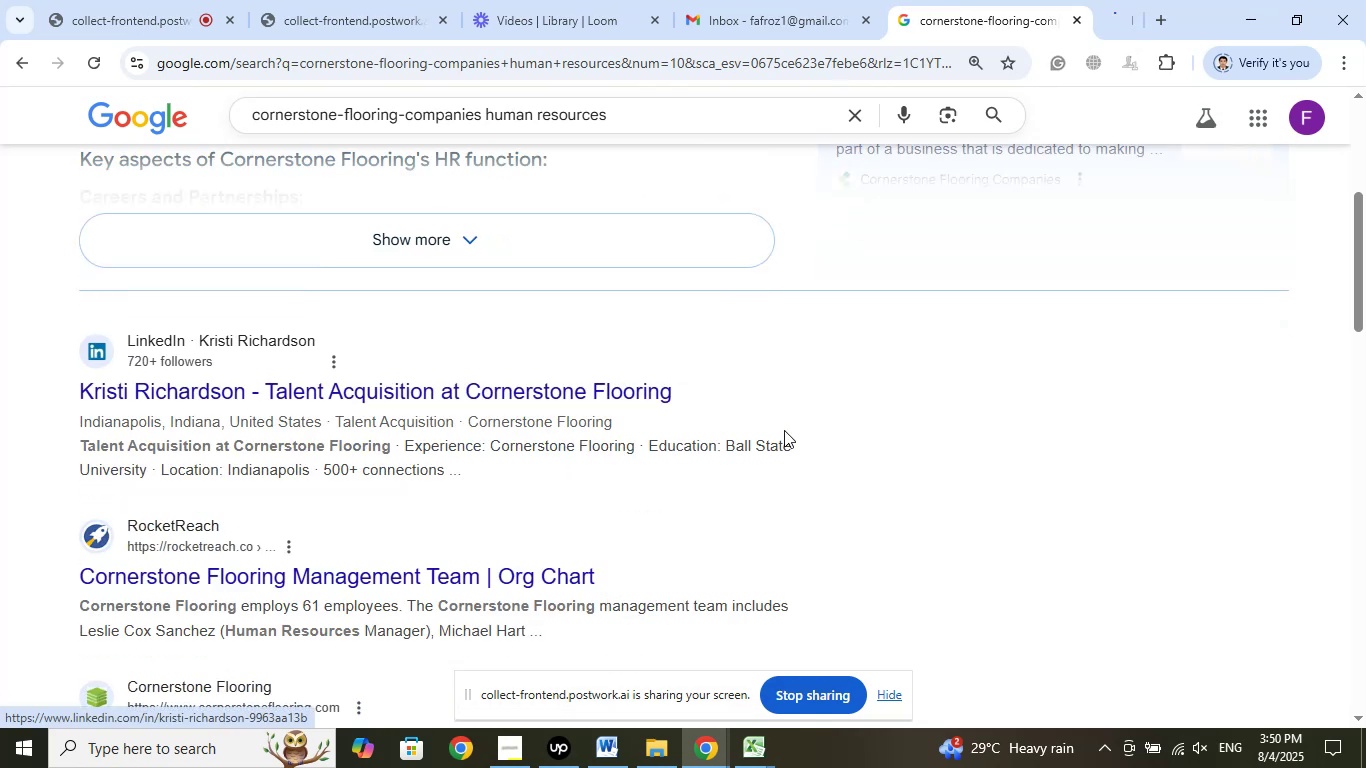 
scroll: coordinate [948, 421], scroll_direction: down, amount: 4.0
 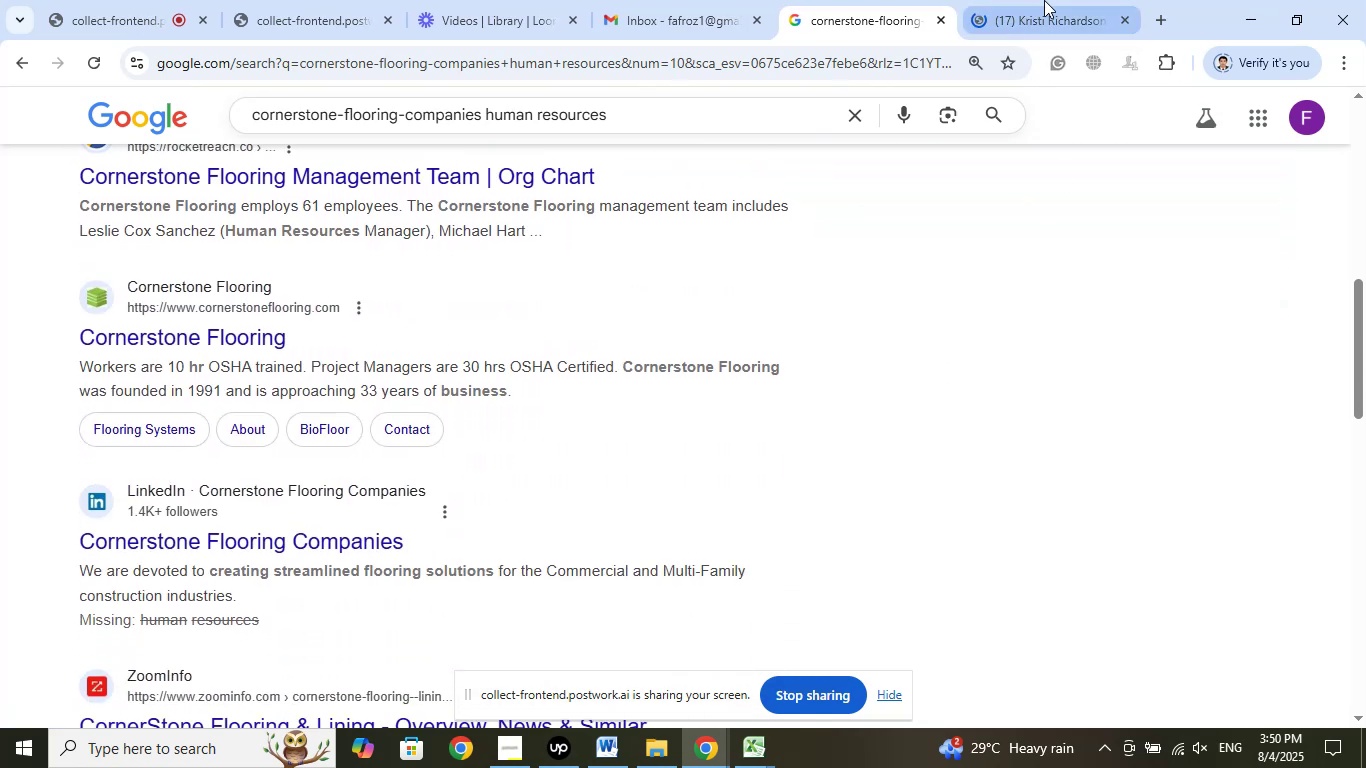 
left_click([1044, 0])
 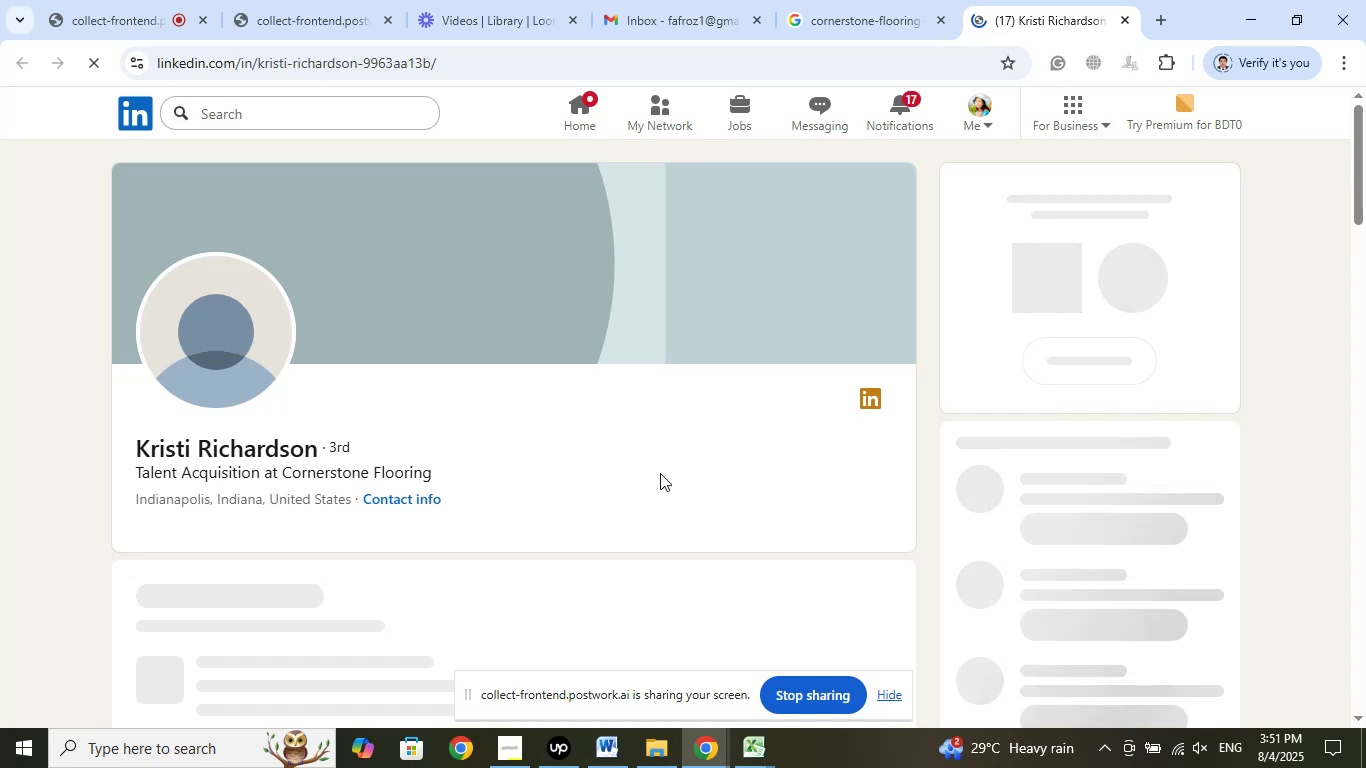 
wait(5.2)
 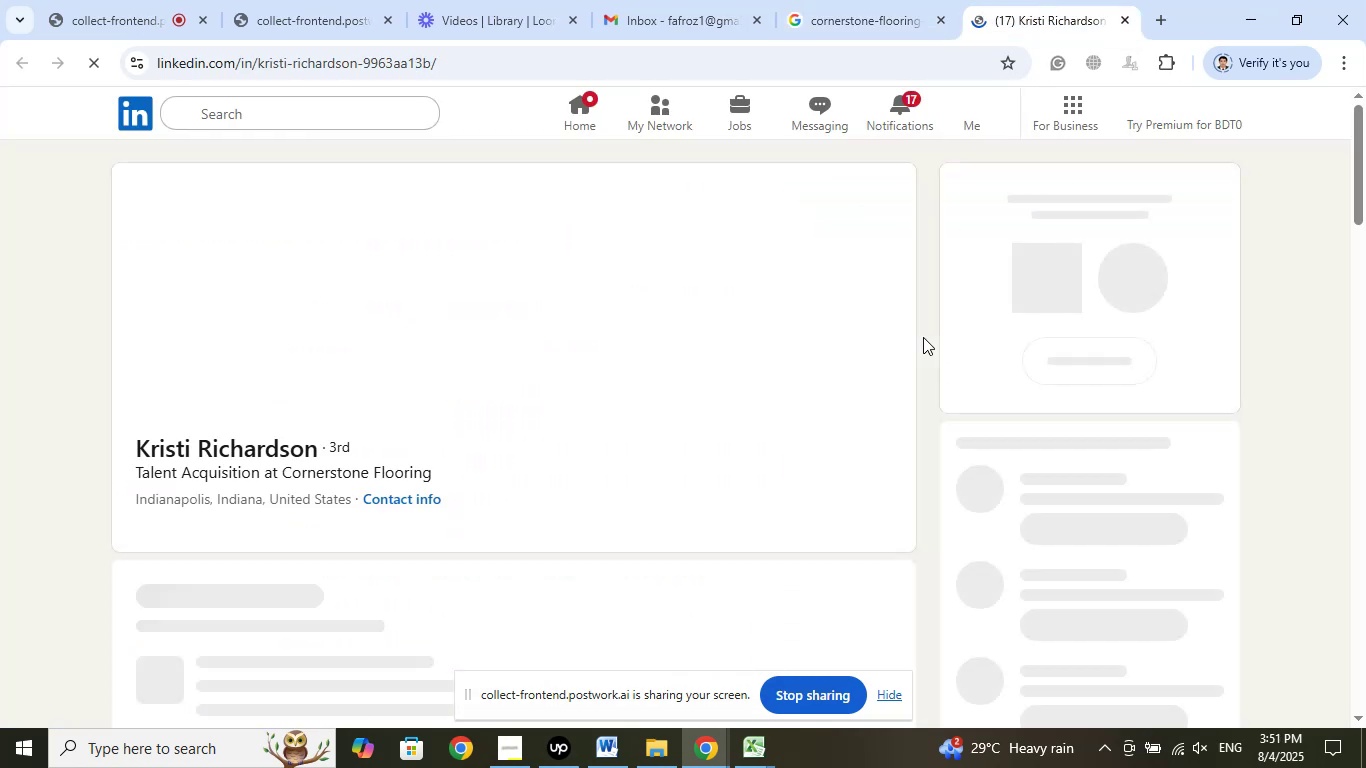 
mouse_move([737, 459])
 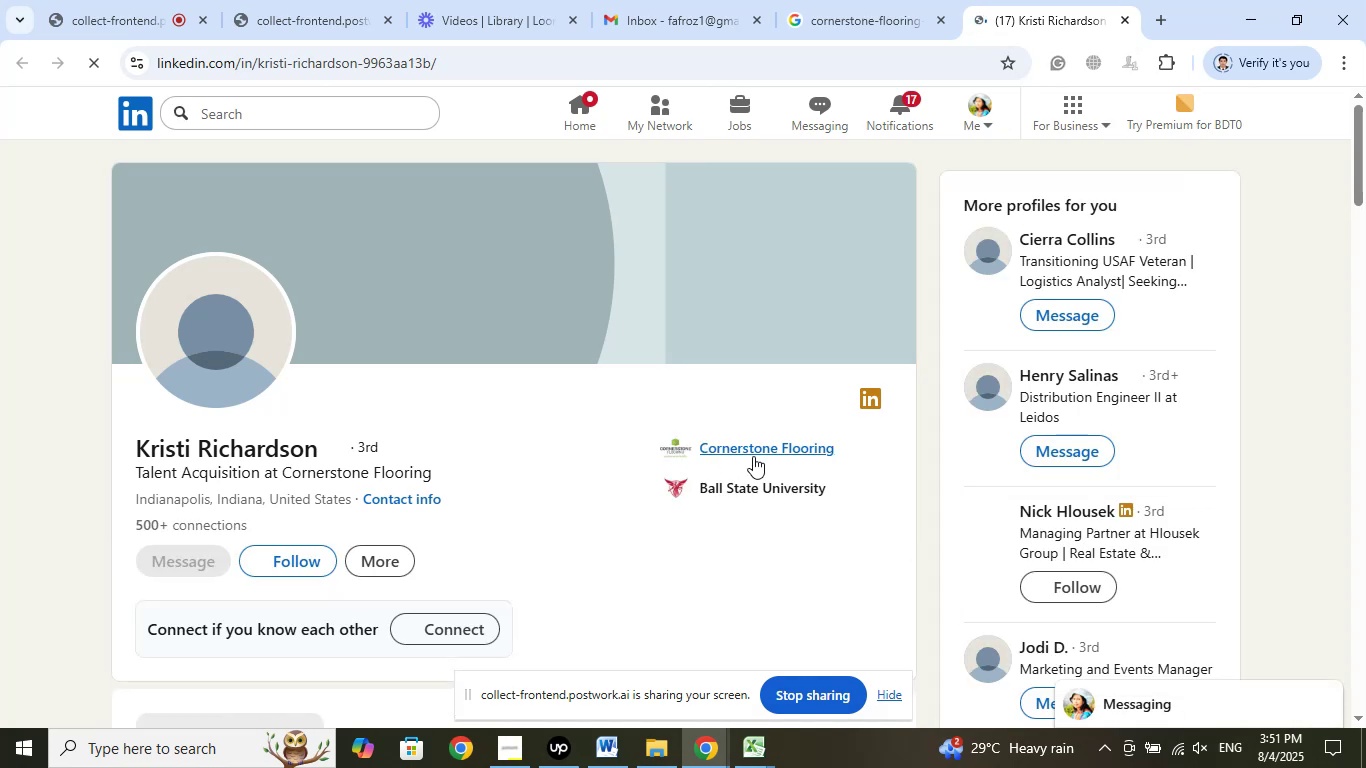 
left_click([753, 456])
 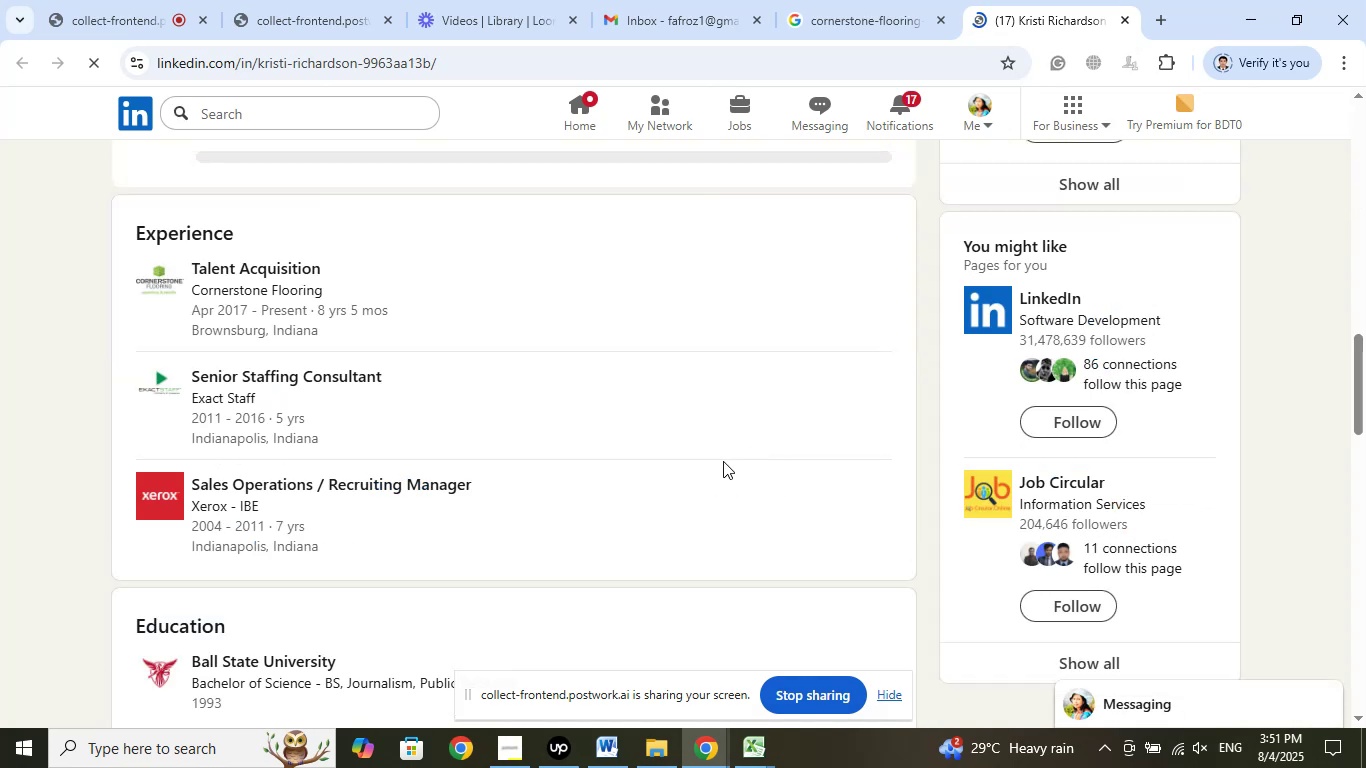 
scroll: coordinate [723, 461], scroll_direction: up, amount: 1.0
 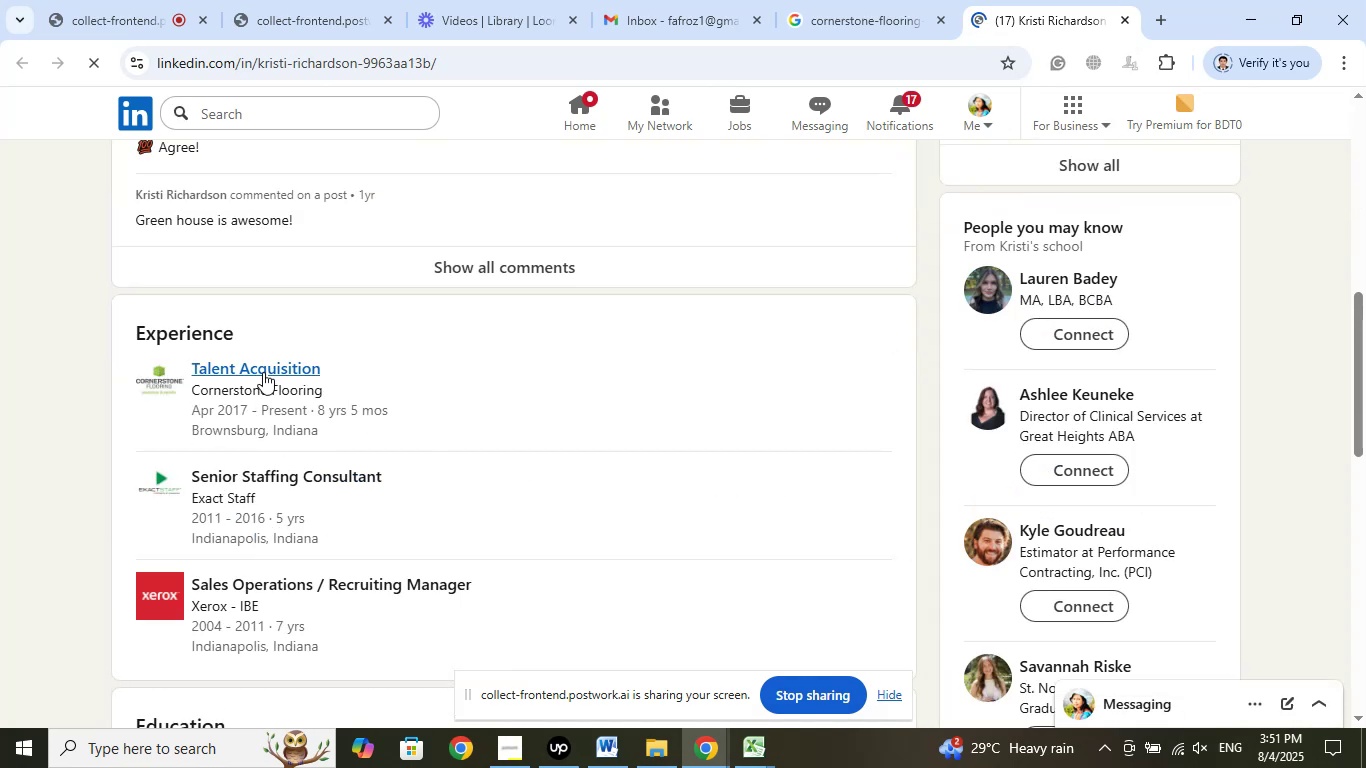 
right_click([263, 371])
 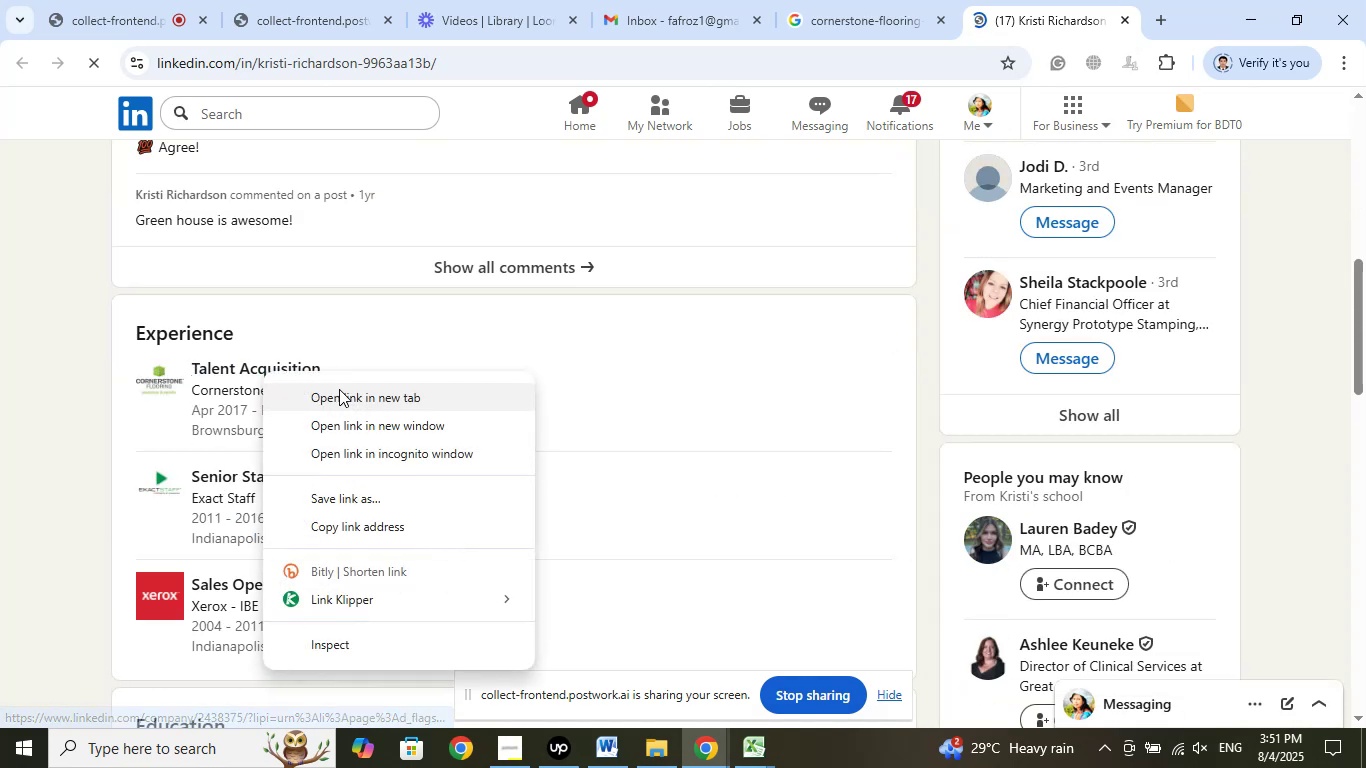 
left_click([340, 390])
 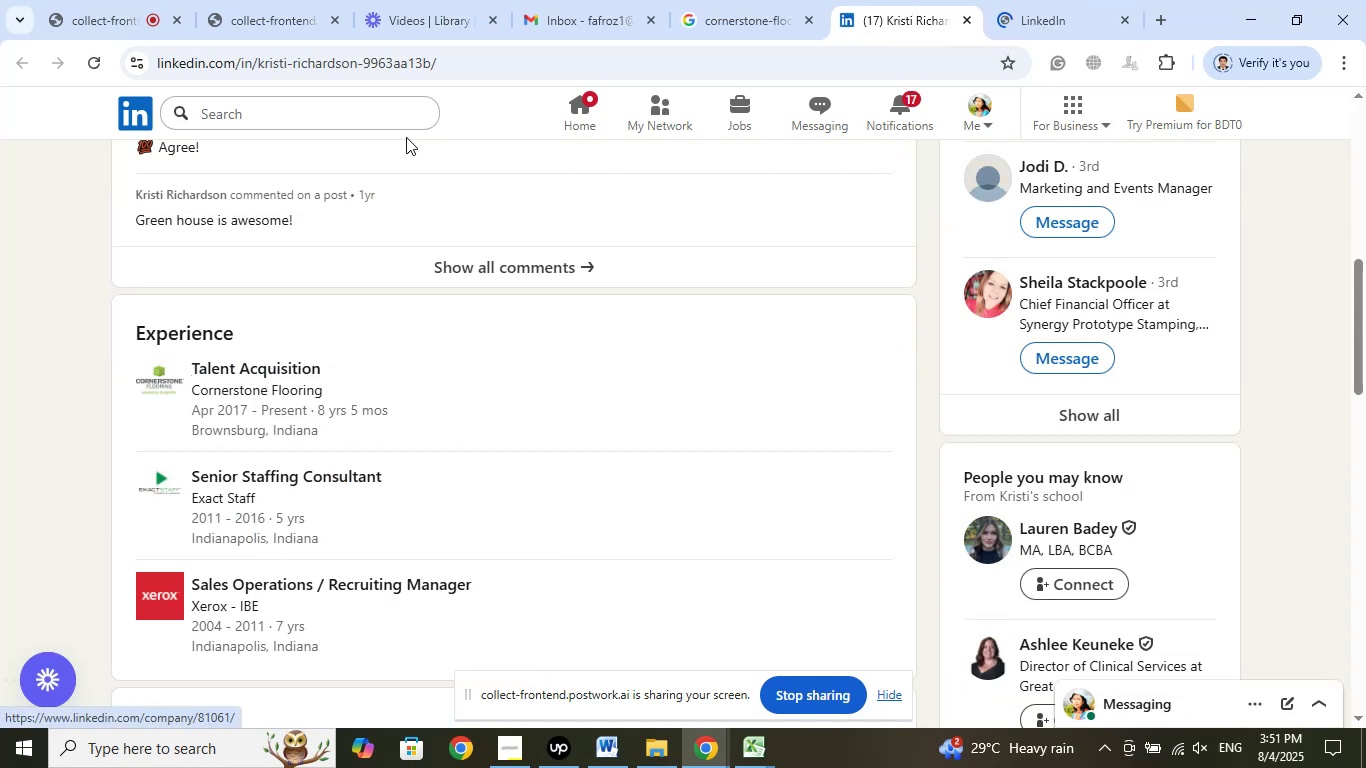 
scroll: coordinate [297, 454], scroll_direction: up, amount: 12.0
 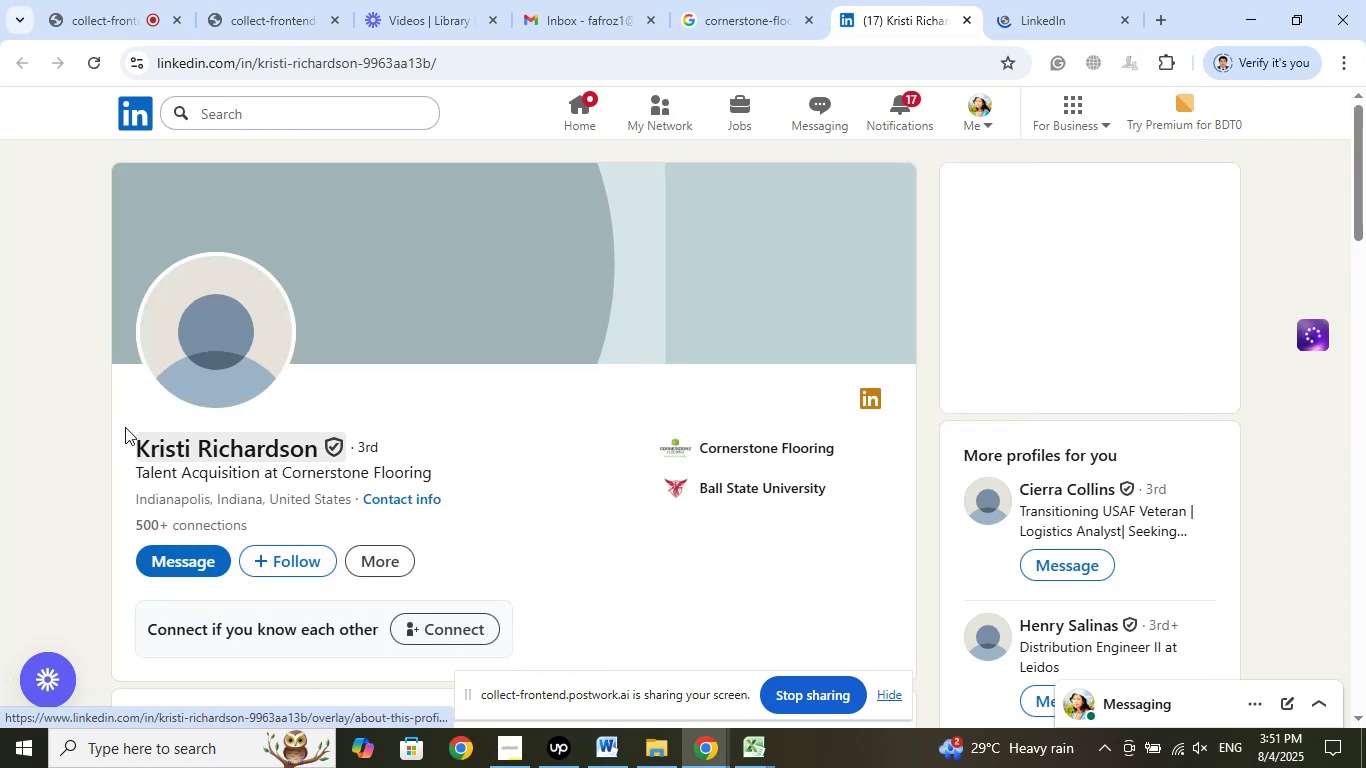 
left_click_drag(start_coordinate=[127, 444], to_coordinate=[316, 448])
 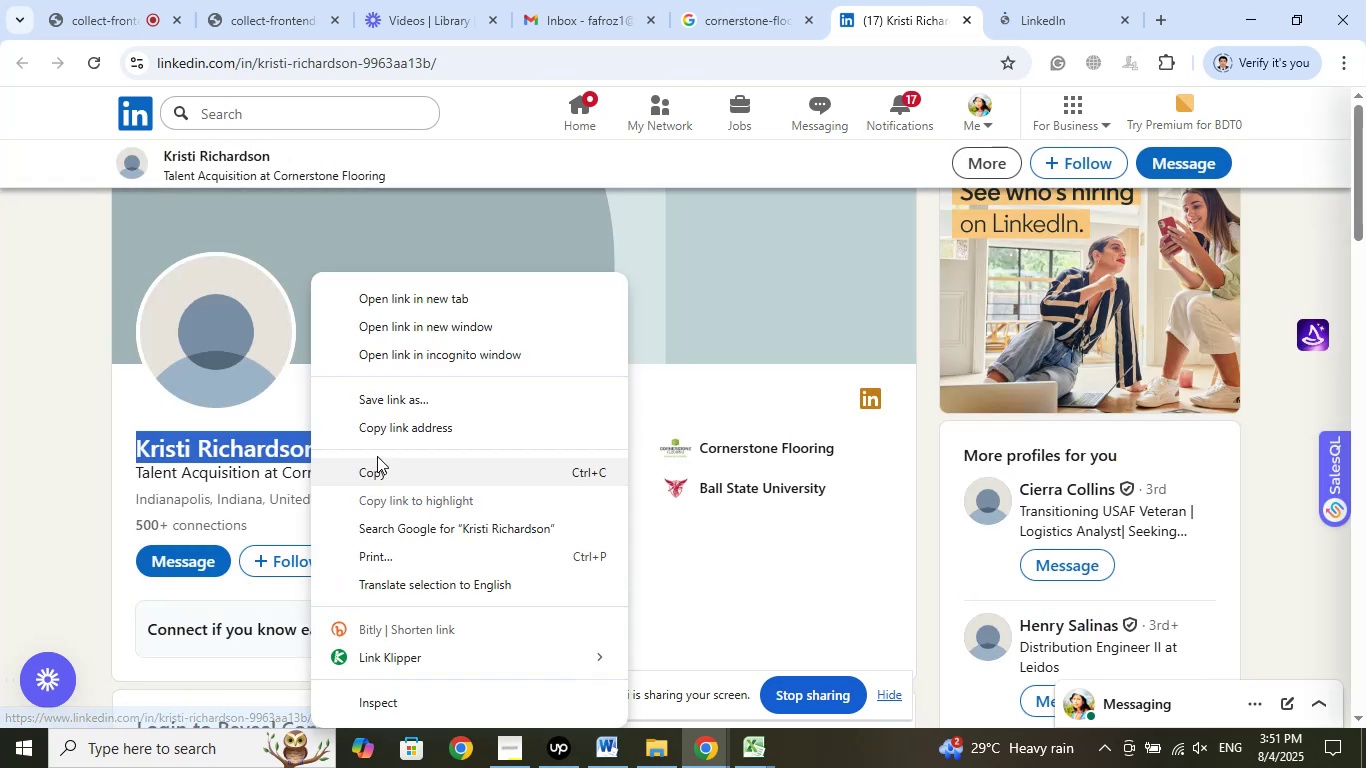 
left_click([384, 475])
 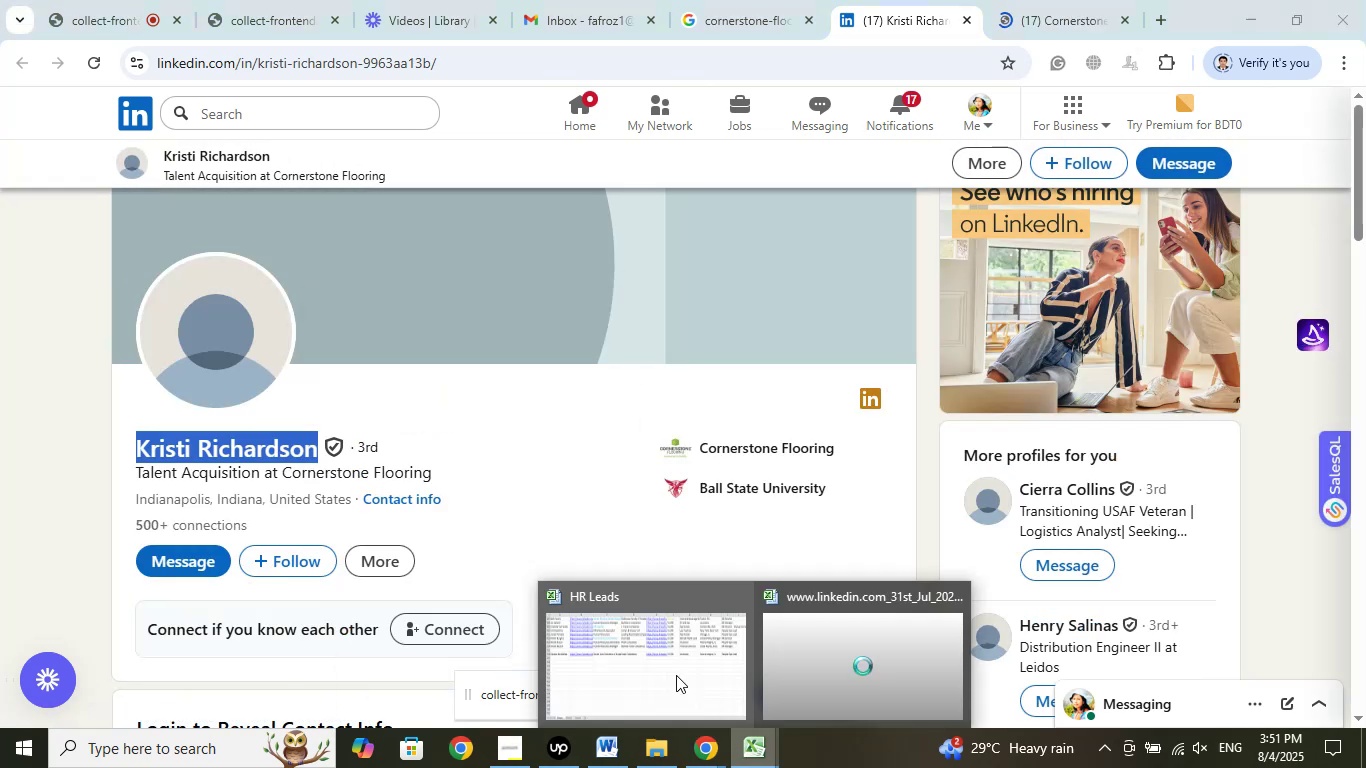 
left_click([642, 641])
 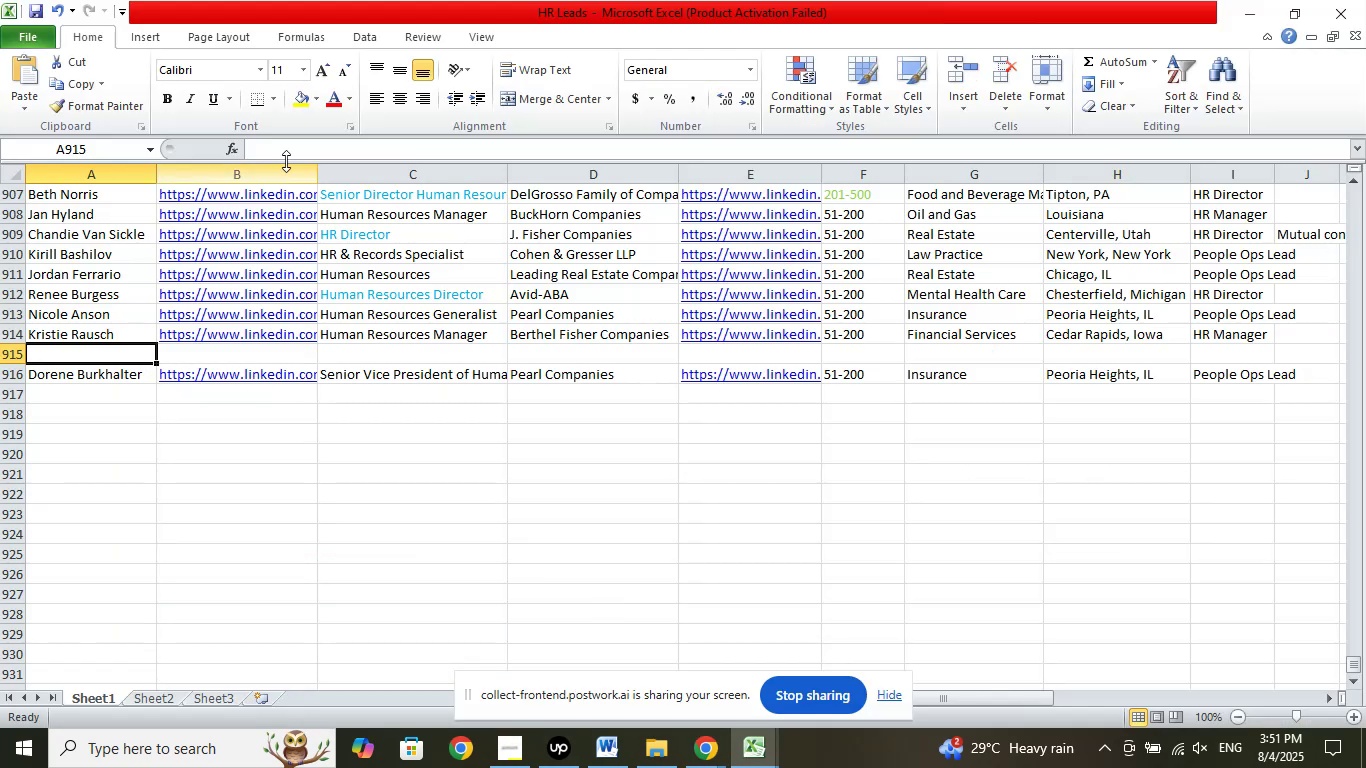 
left_click([293, 154])
 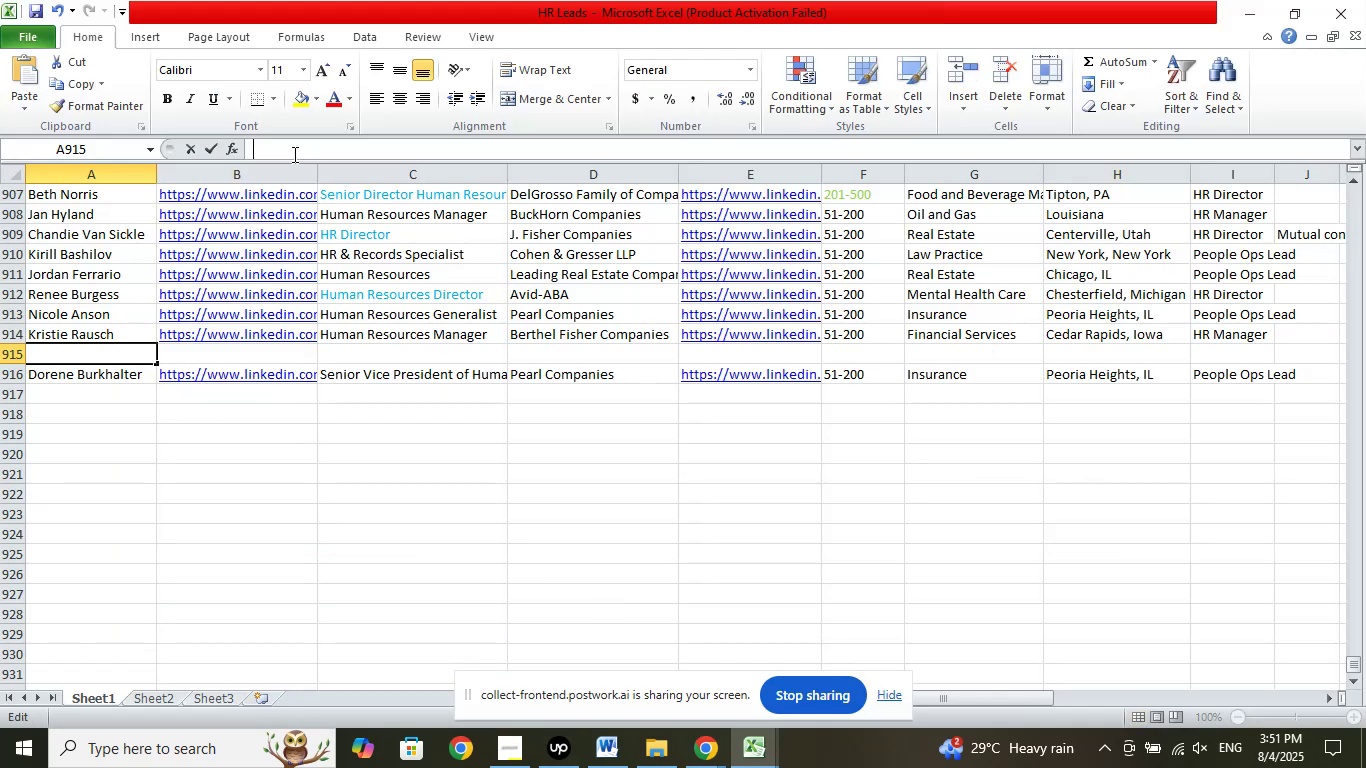 
right_click([293, 154])
 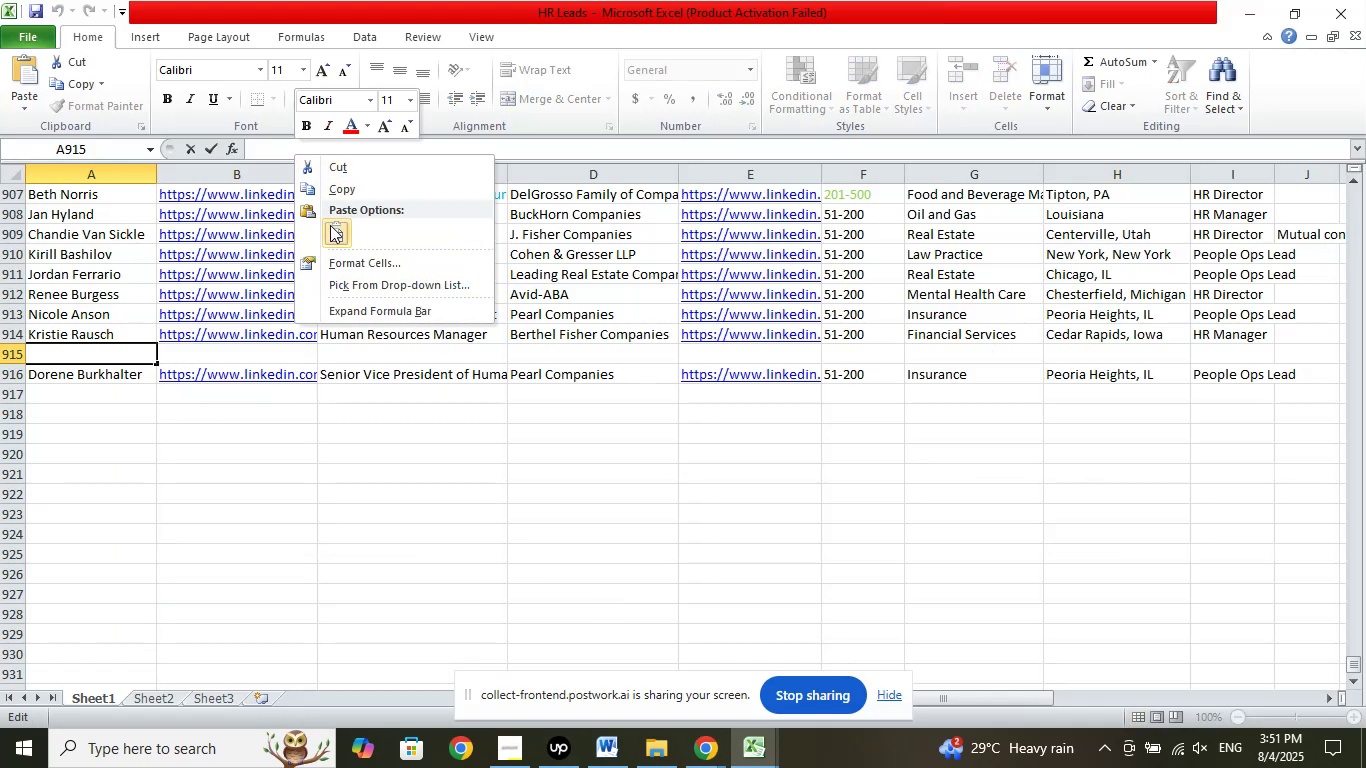 
left_click([330, 227])
 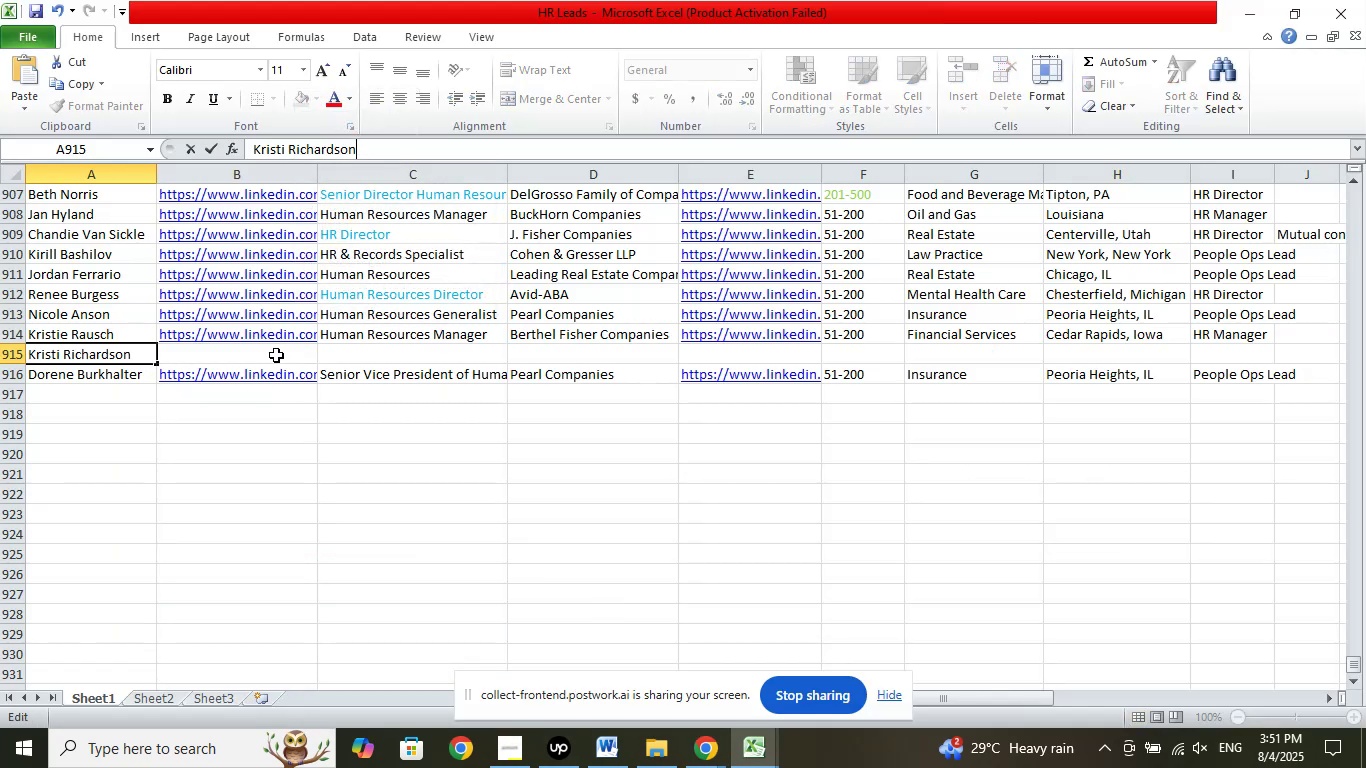 
left_click([276, 355])
 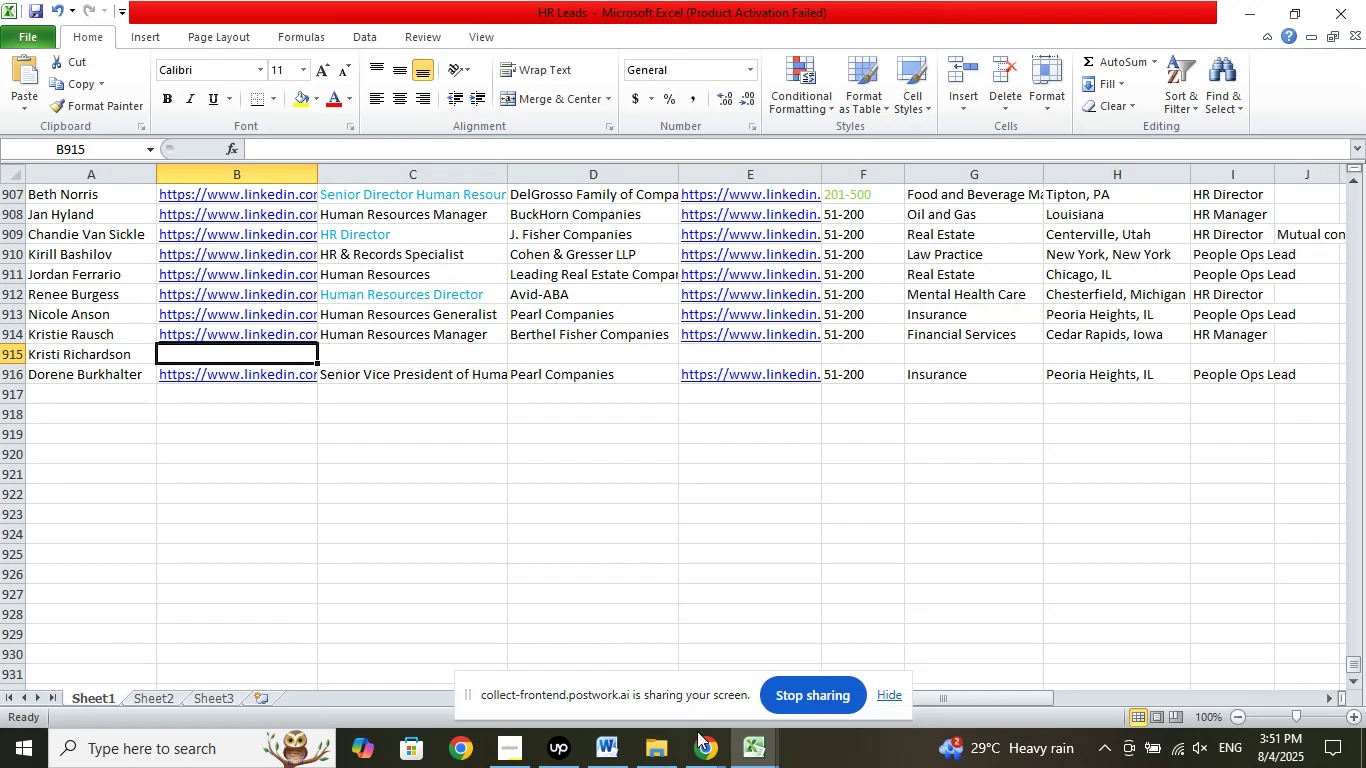 
left_click([703, 749])
 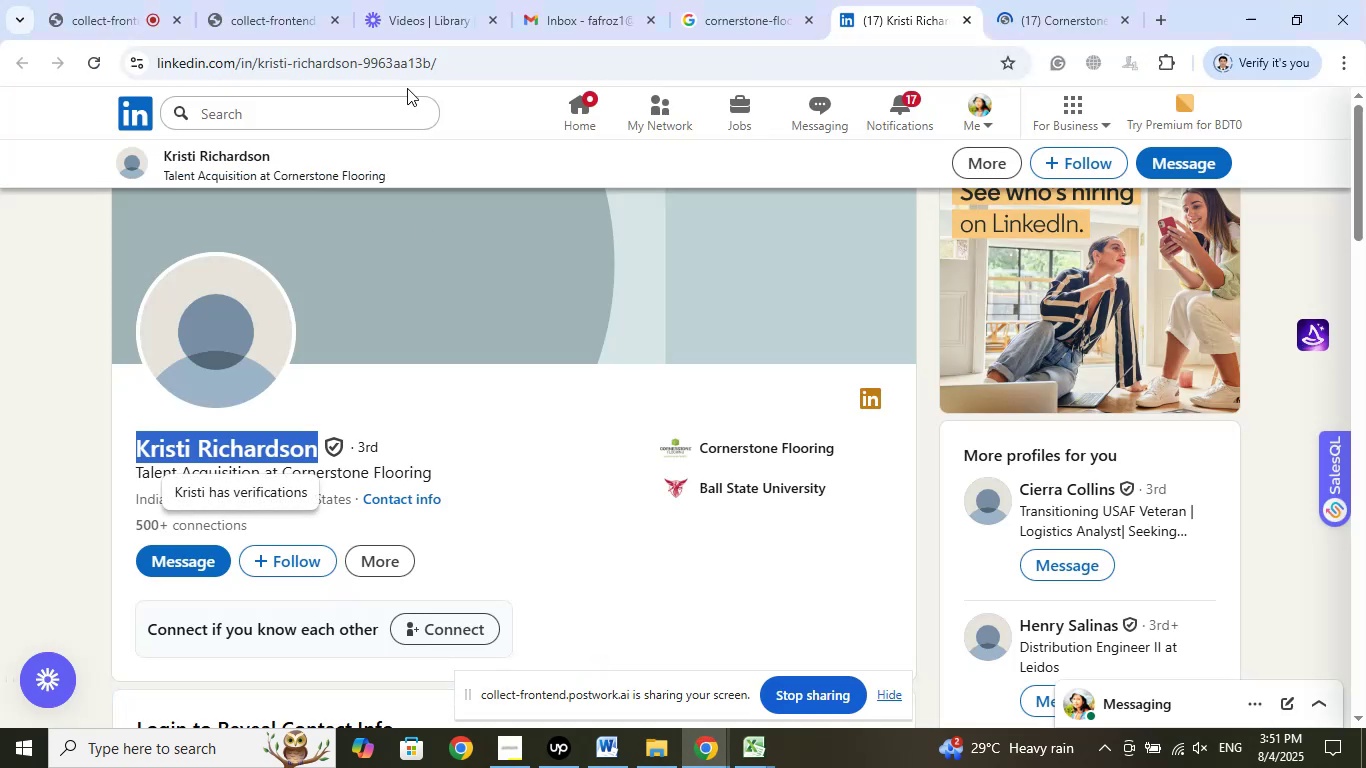 
left_click([395, 63])
 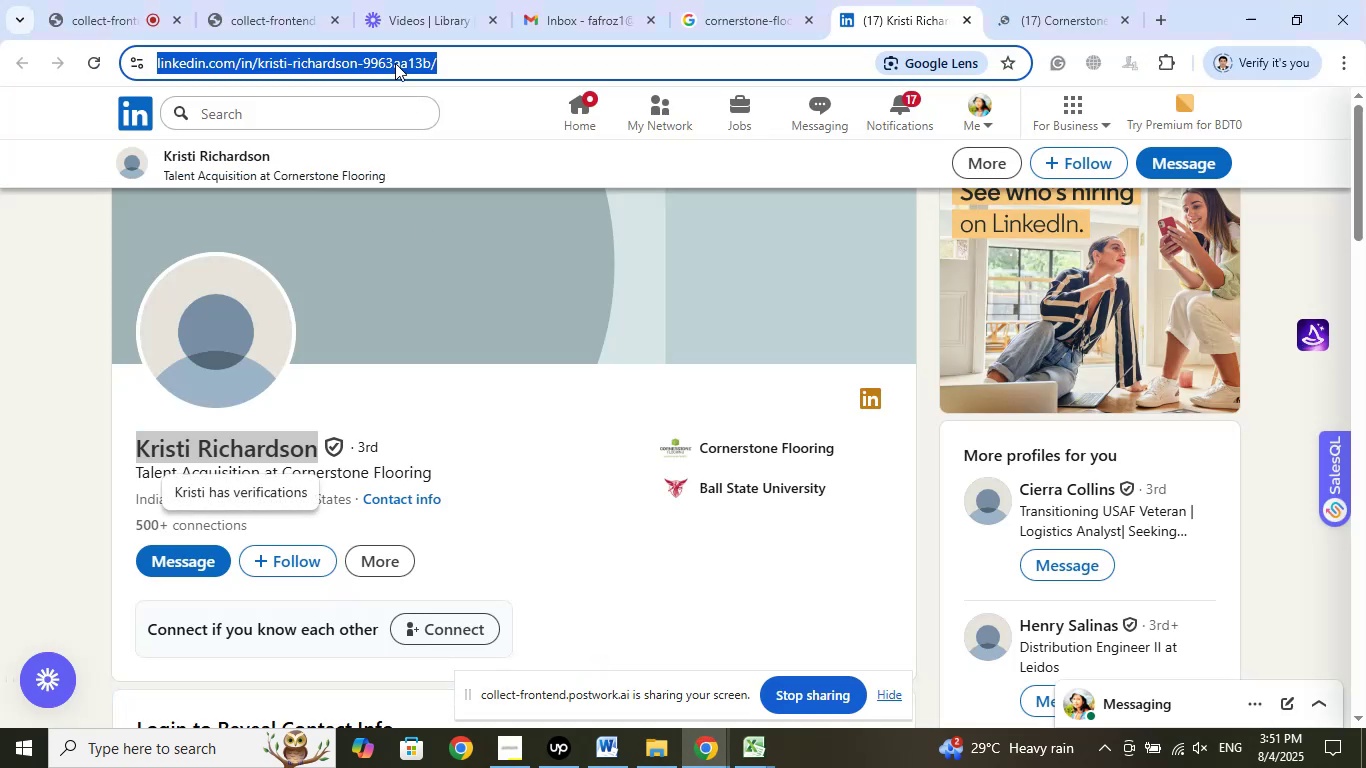 
right_click([395, 63])
 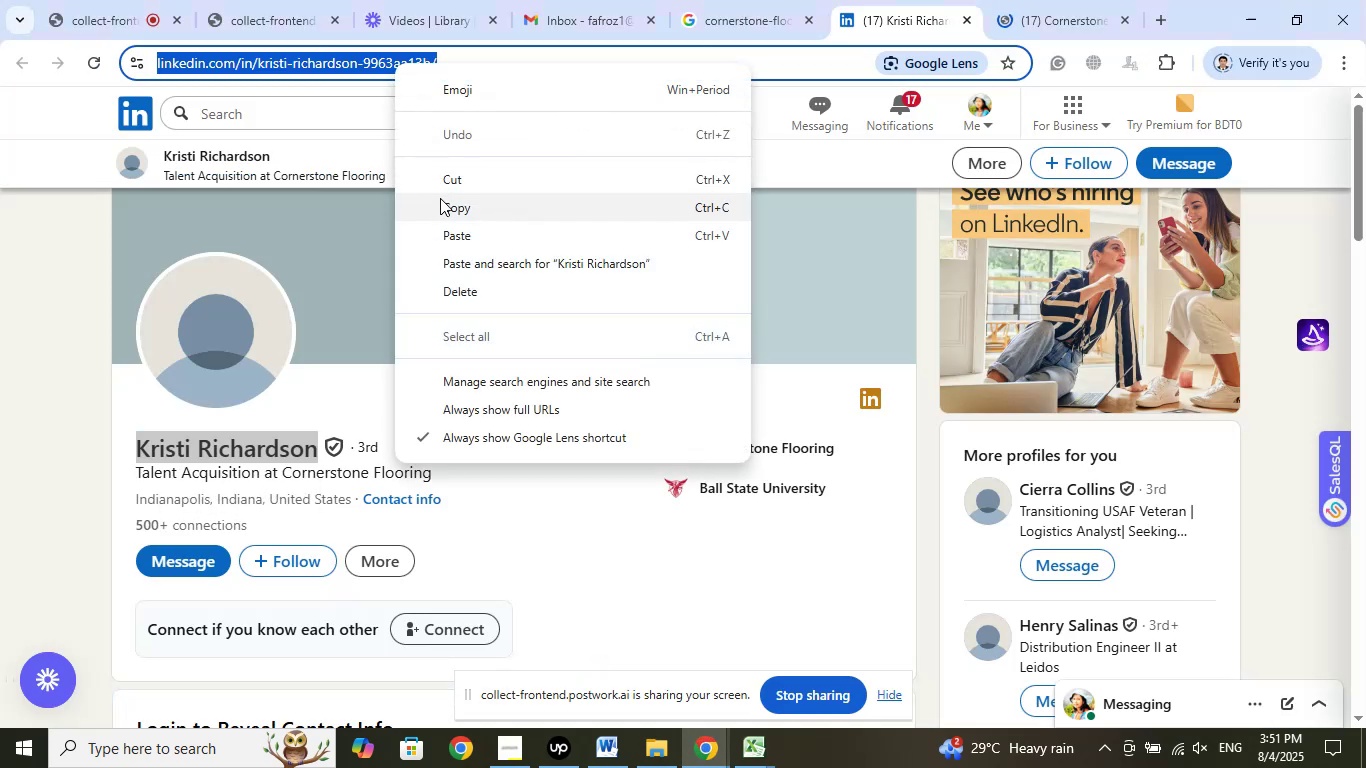 
left_click([440, 198])
 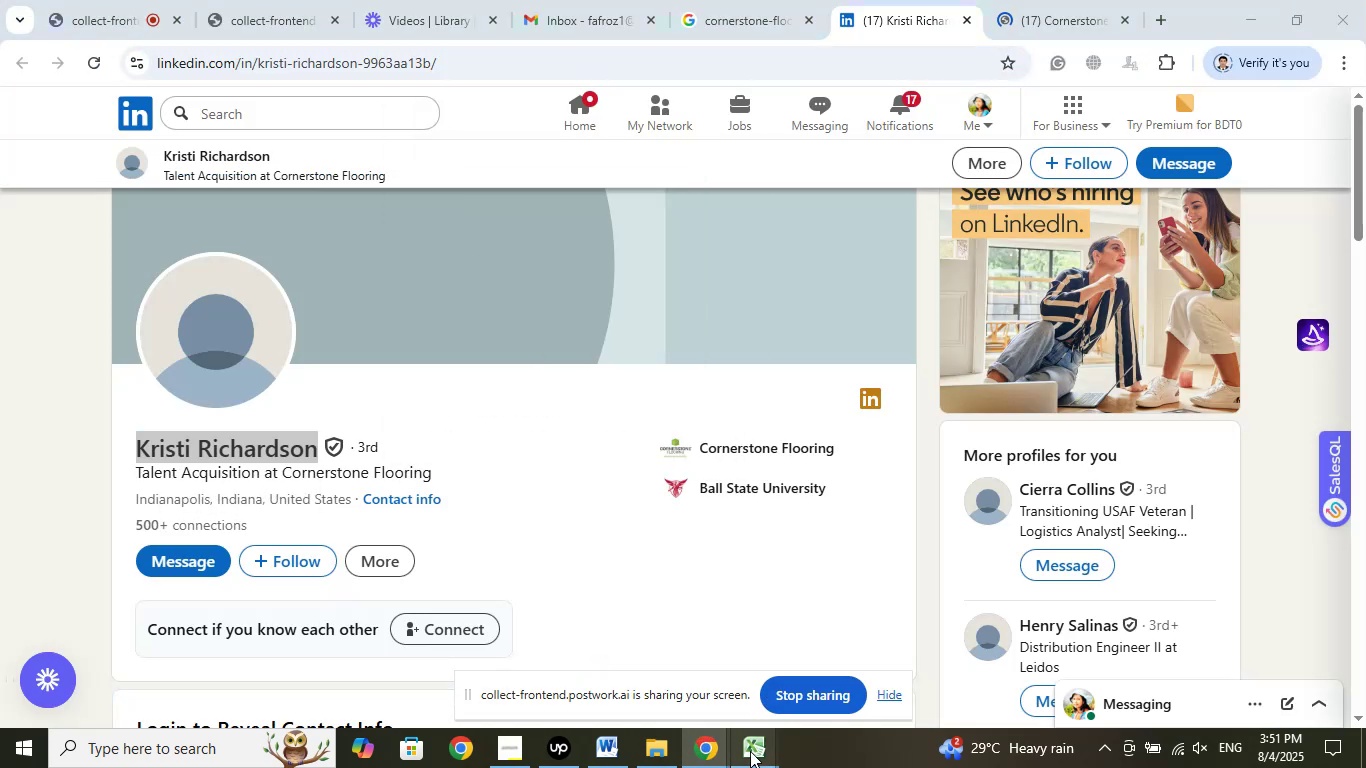 
left_click([652, 661])
 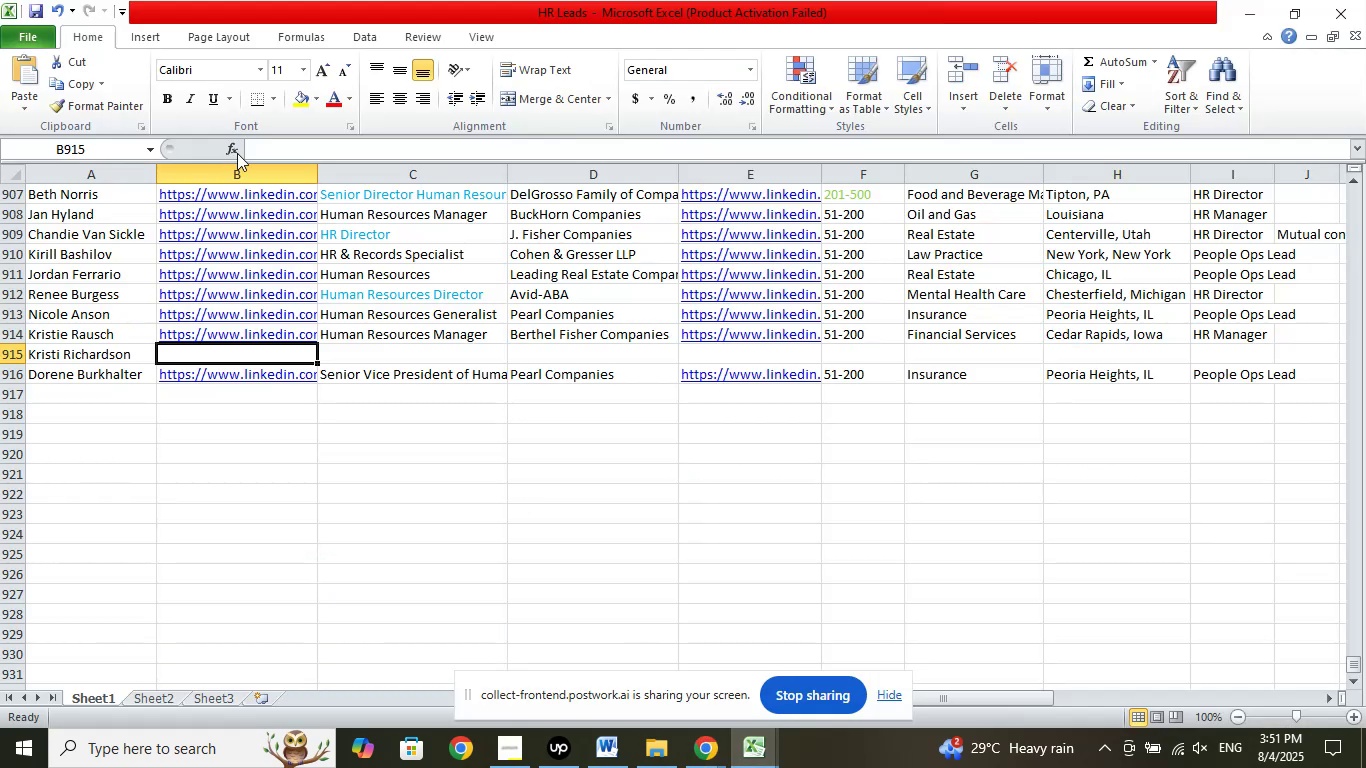 
left_click([283, 144])
 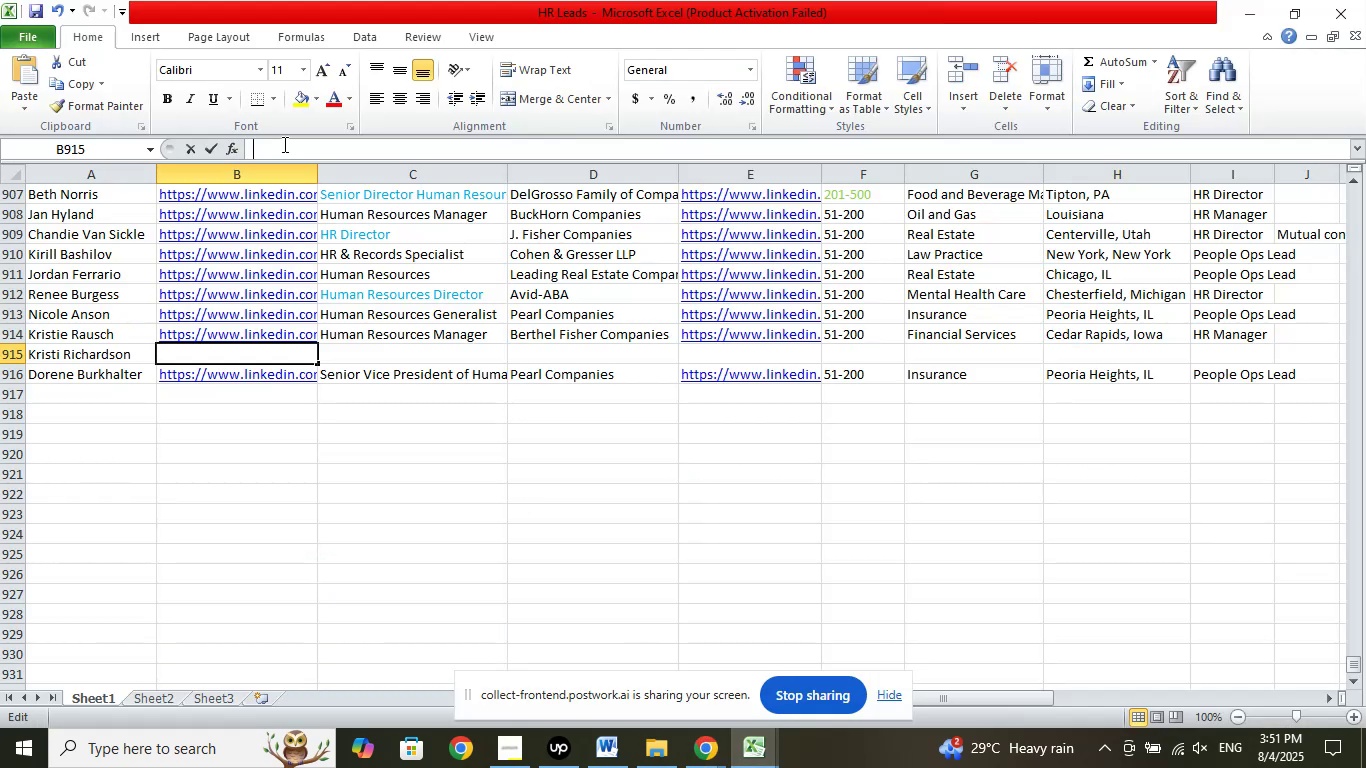 
right_click([283, 144])
 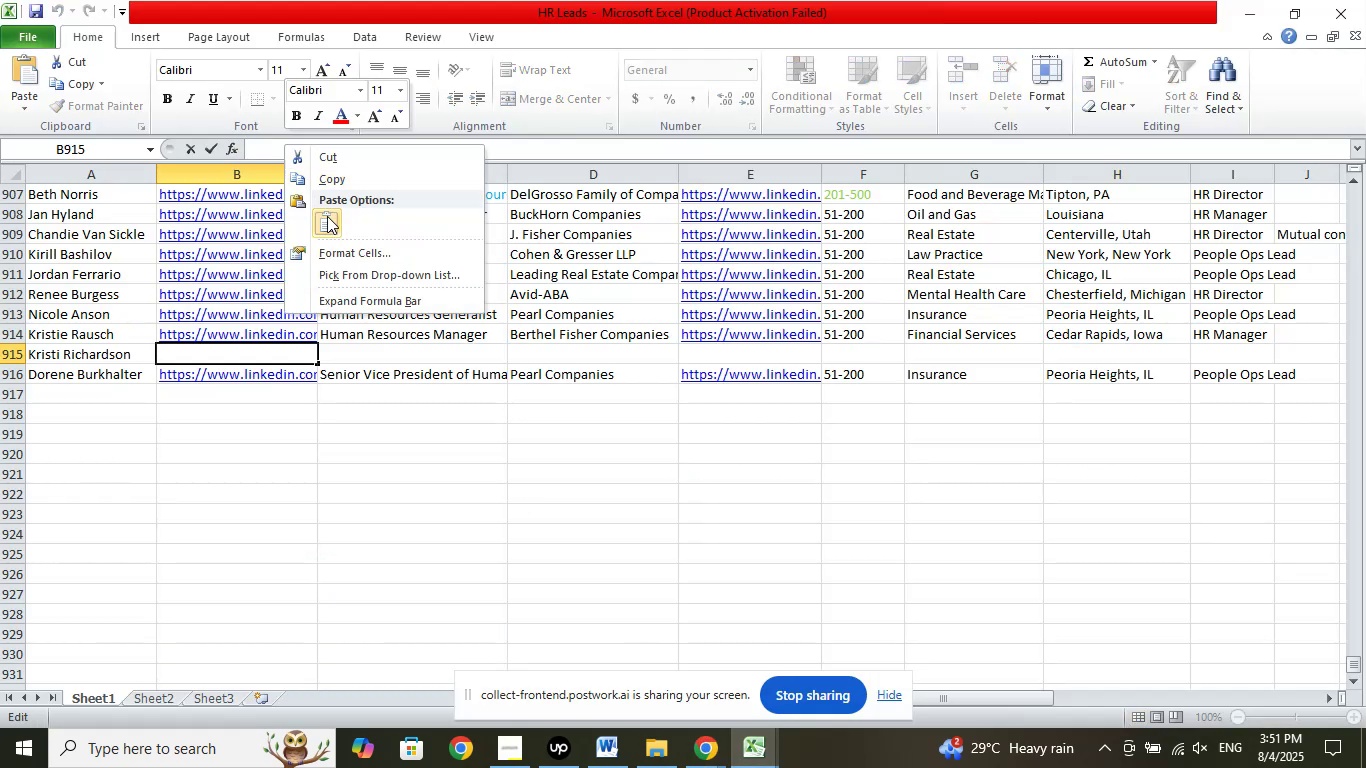 
left_click([327, 217])
 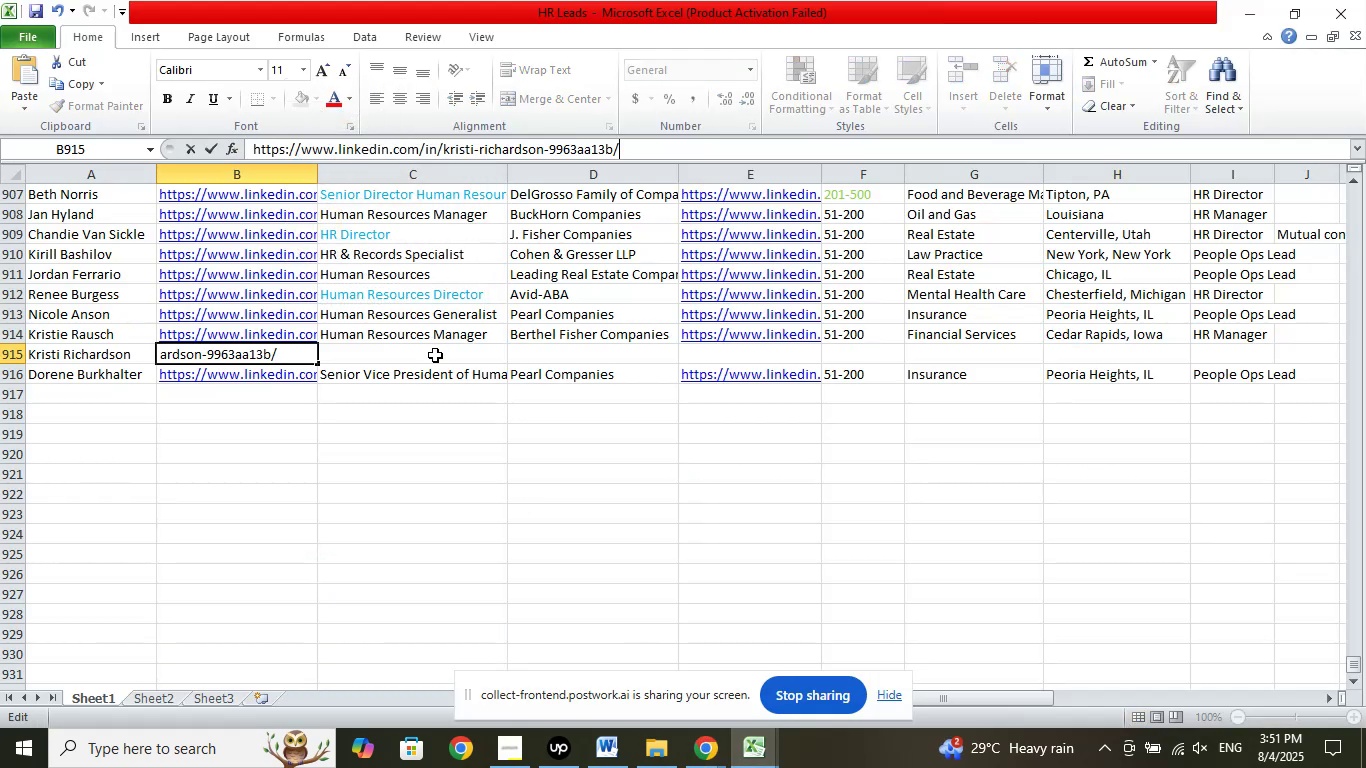 
left_click([435, 355])
 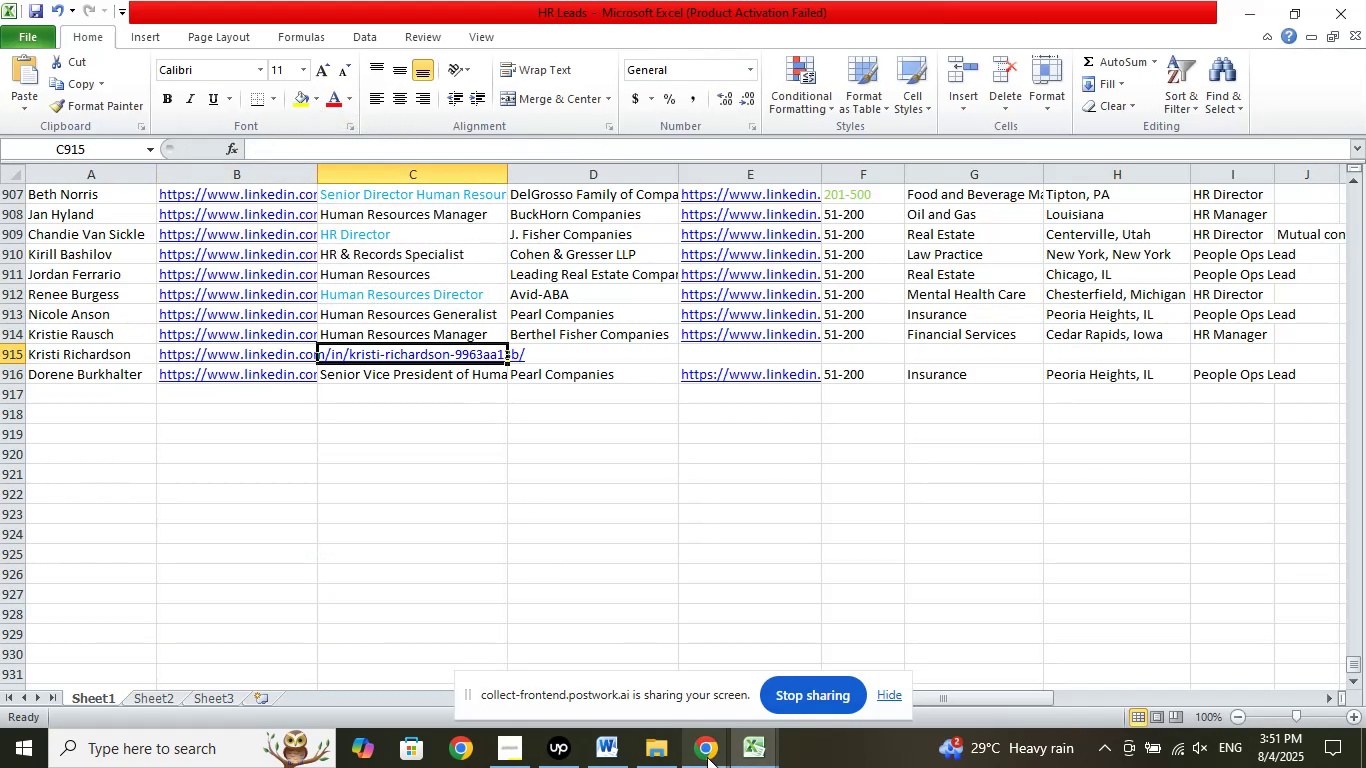 
left_click([708, 759])
 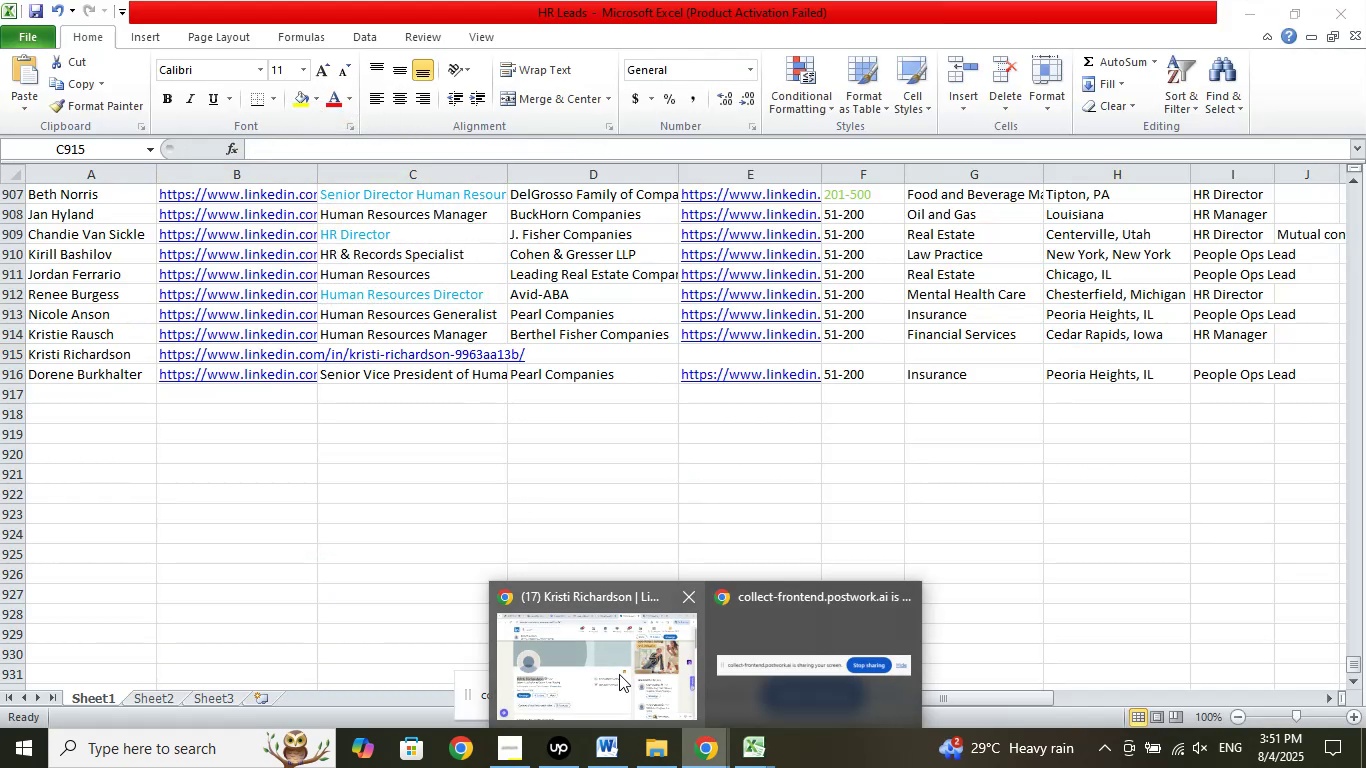 
left_click([619, 672])
 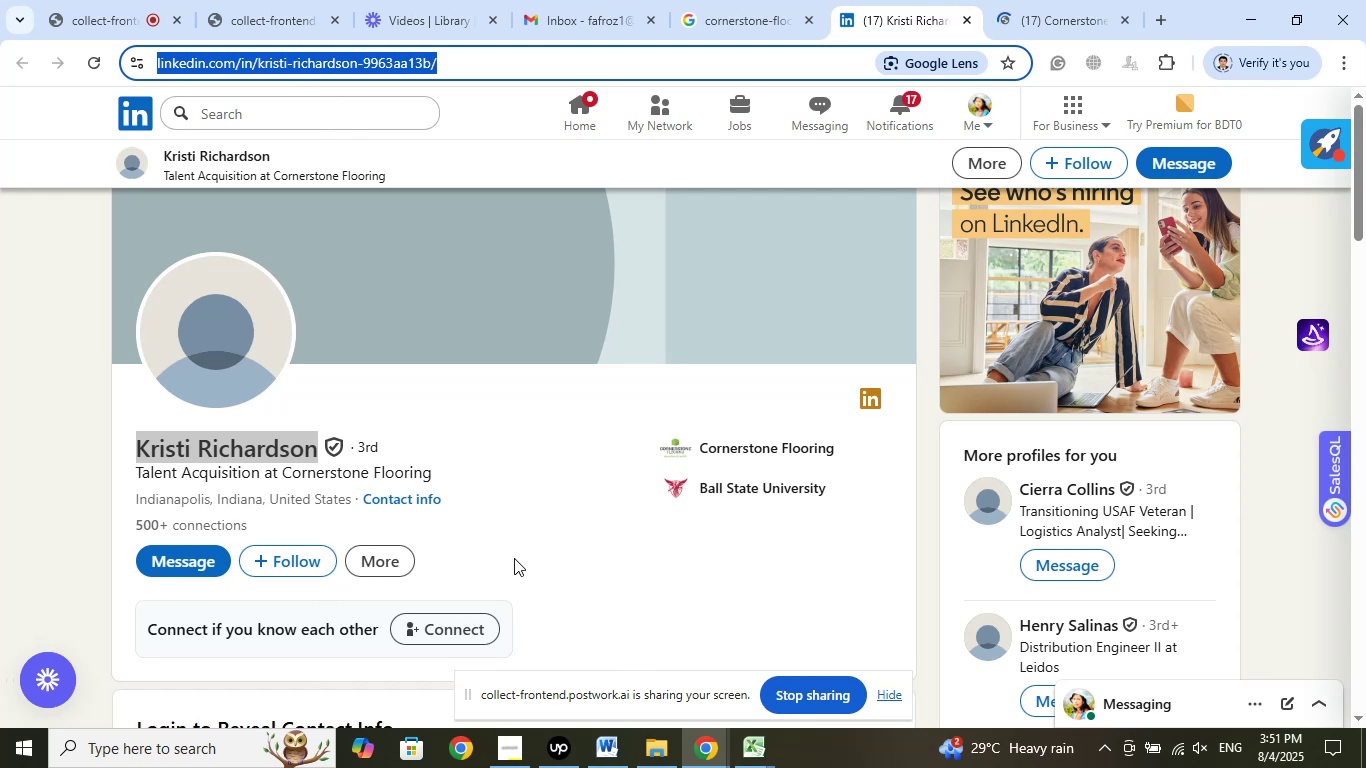 
wait(5.3)
 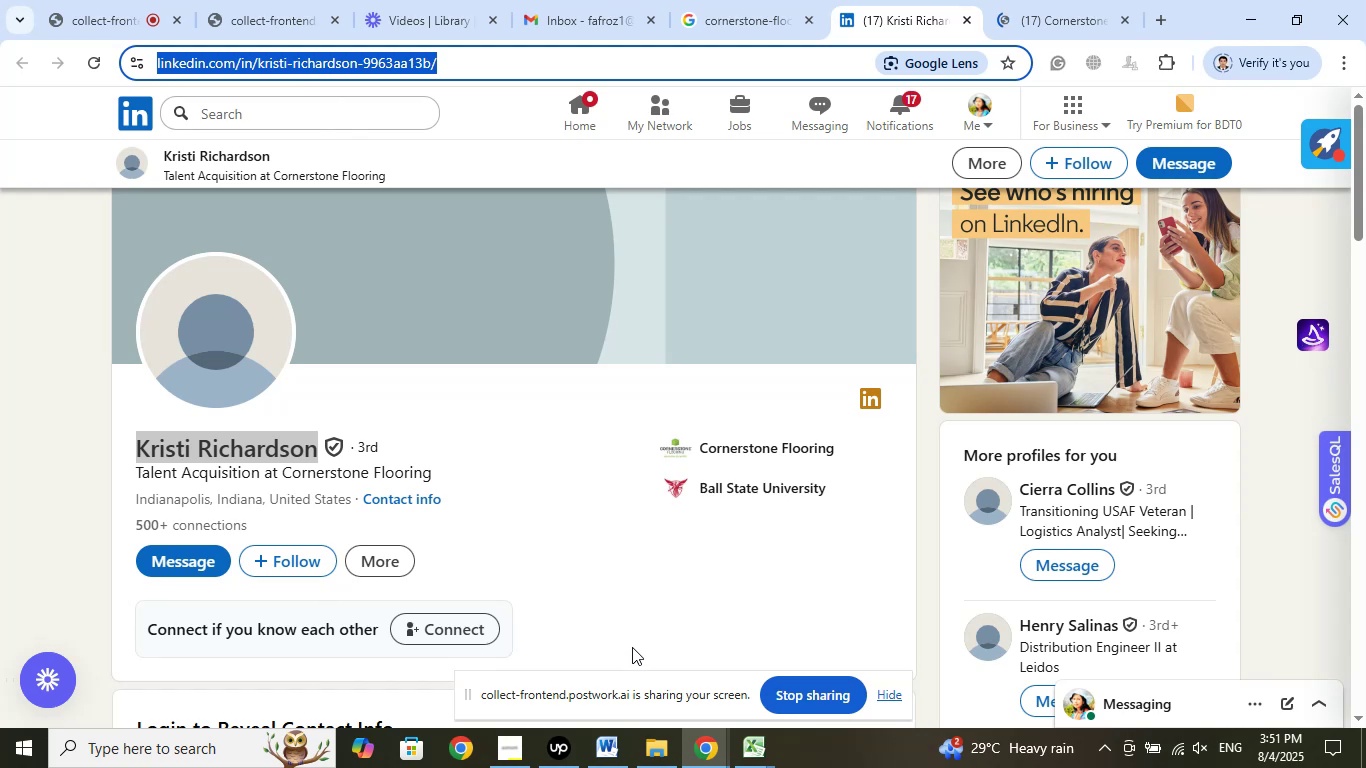 
left_click_drag(start_coordinate=[126, 476], to_coordinate=[199, 475])
 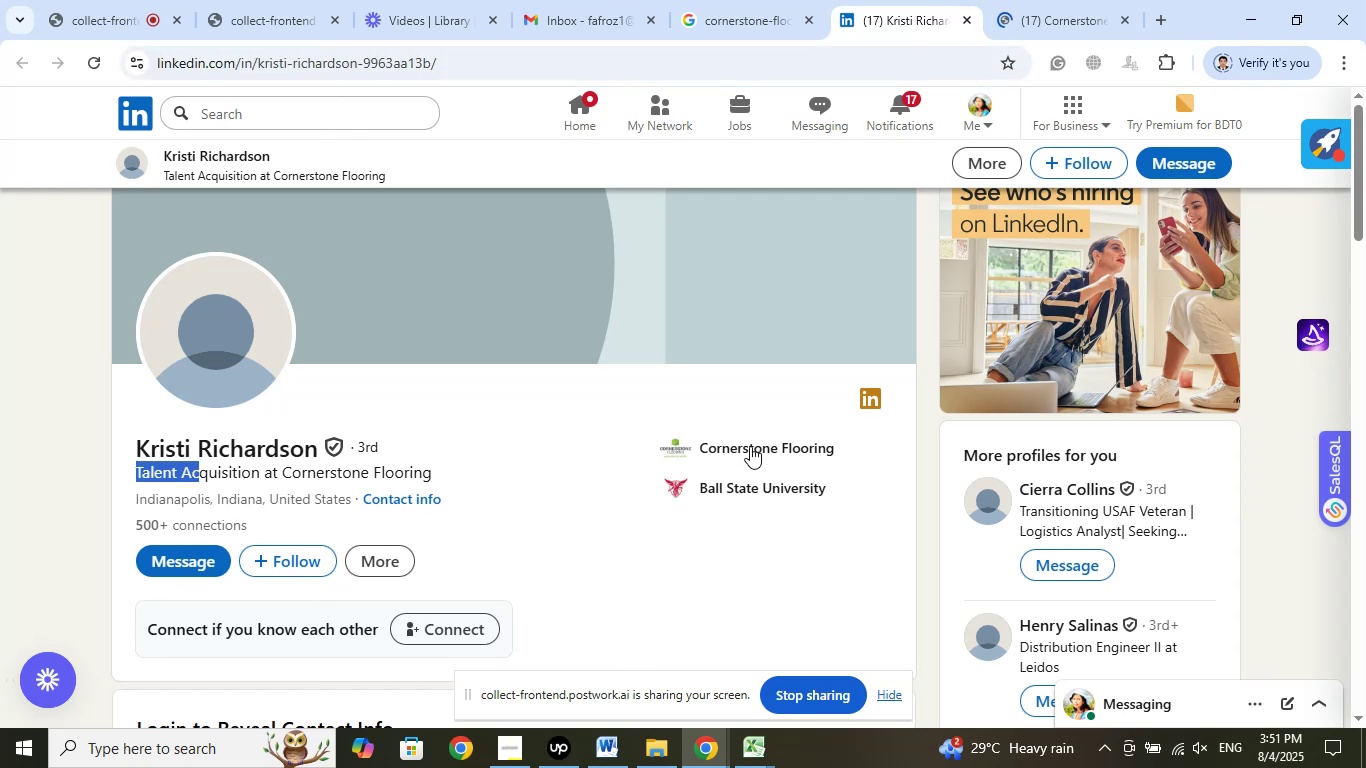 
left_click([751, 437])
 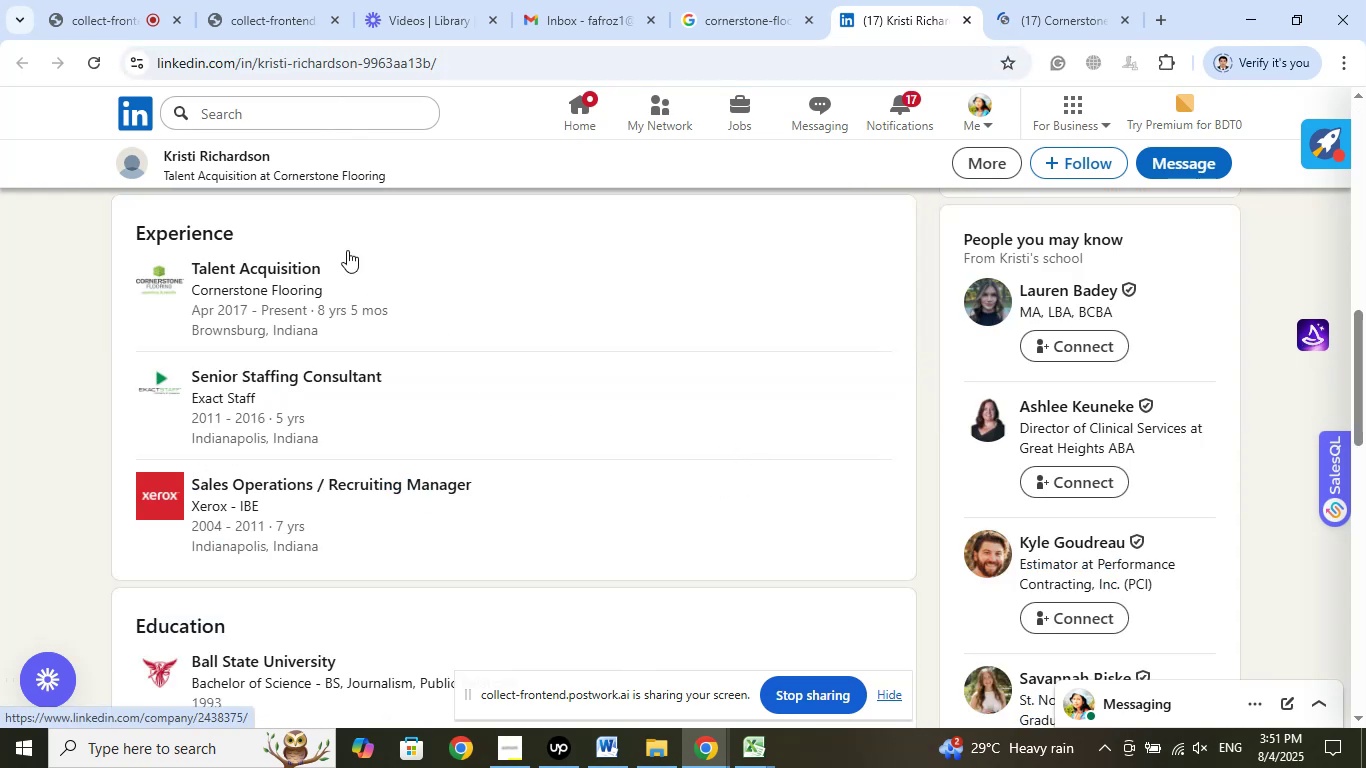 
left_click([246, 163])
 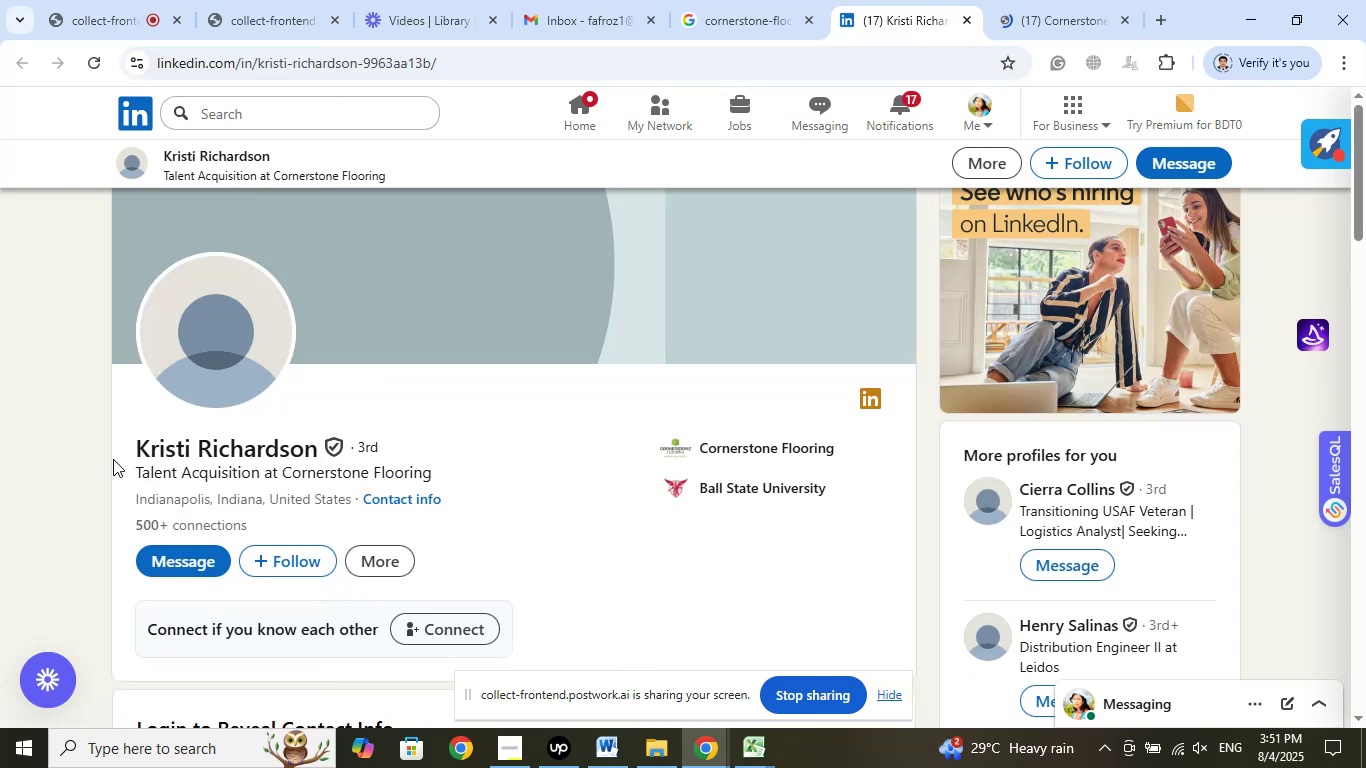 
left_click_drag(start_coordinate=[112, 469], to_coordinate=[256, 480])
 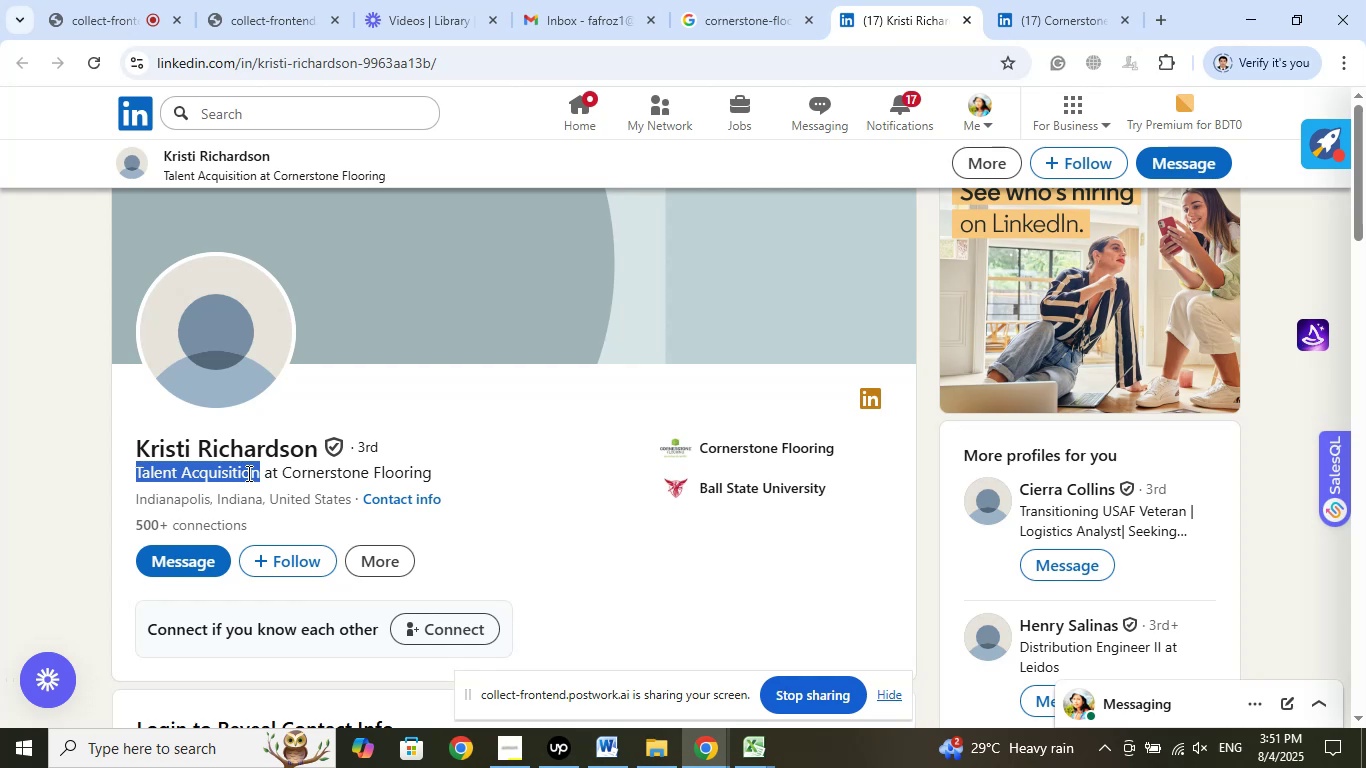 
right_click([246, 471])
 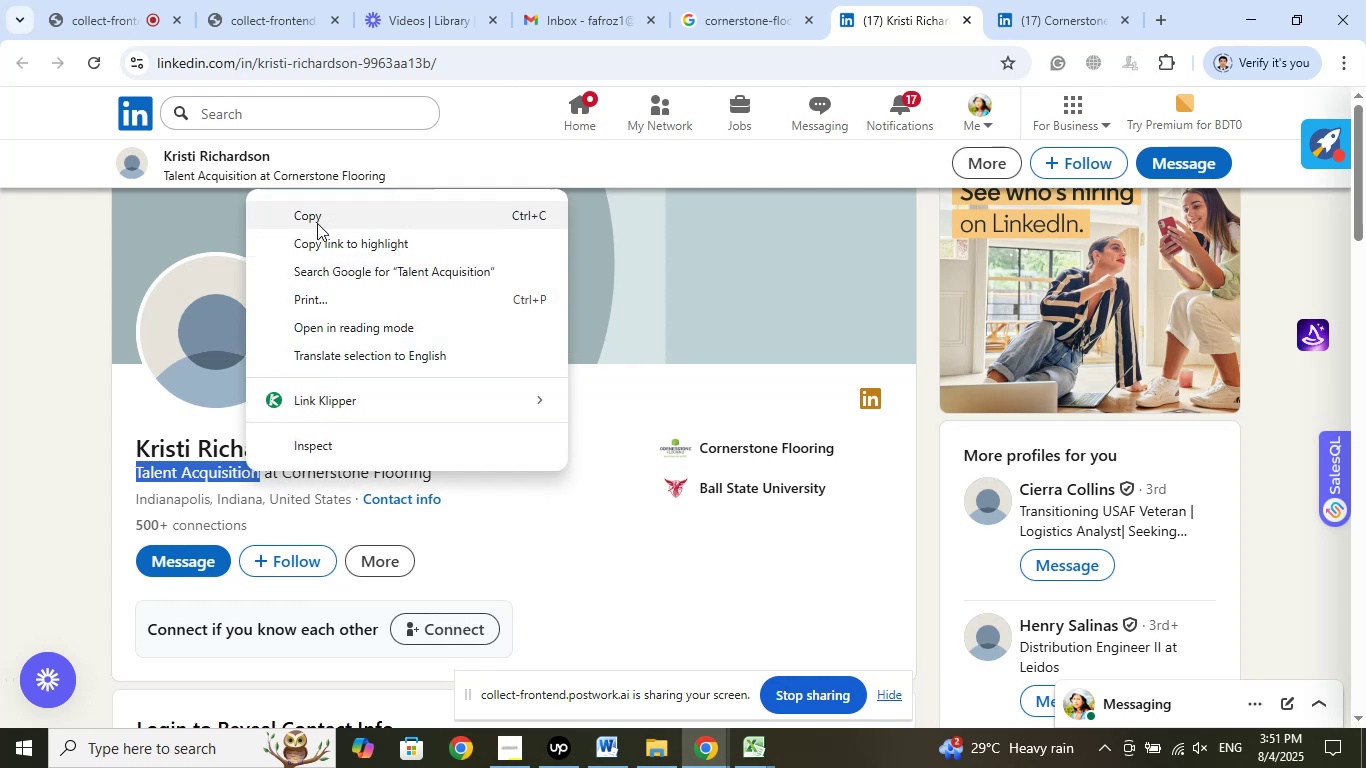 
left_click([317, 208])
 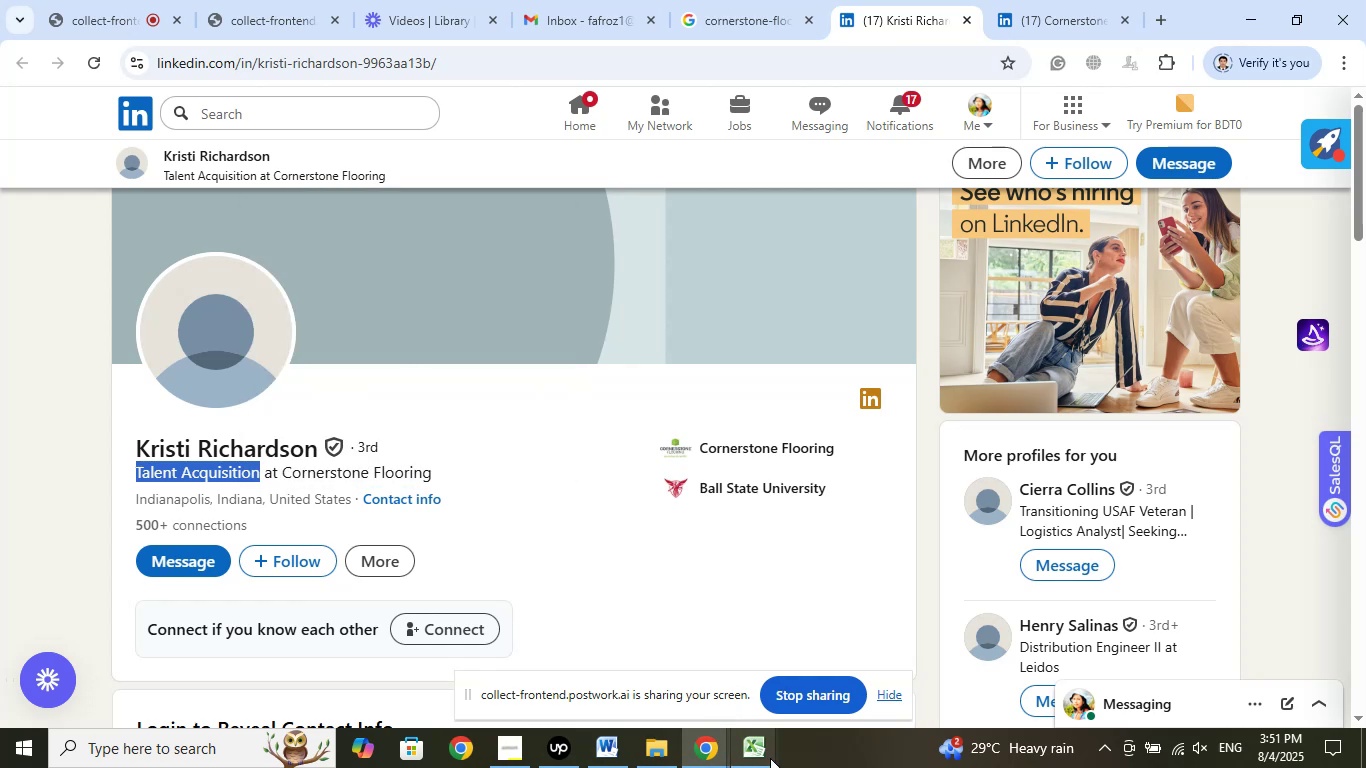 
left_click([763, 755])
 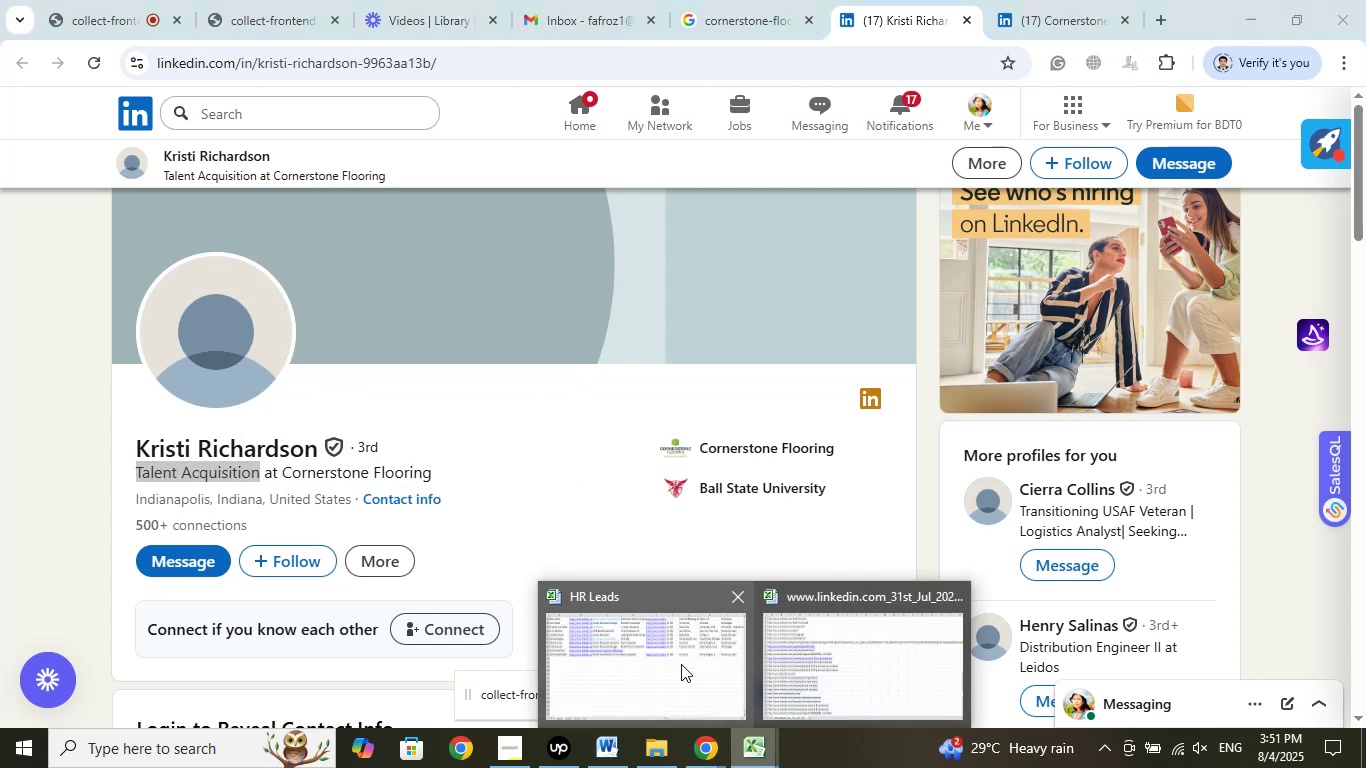 
left_click([681, 664])
 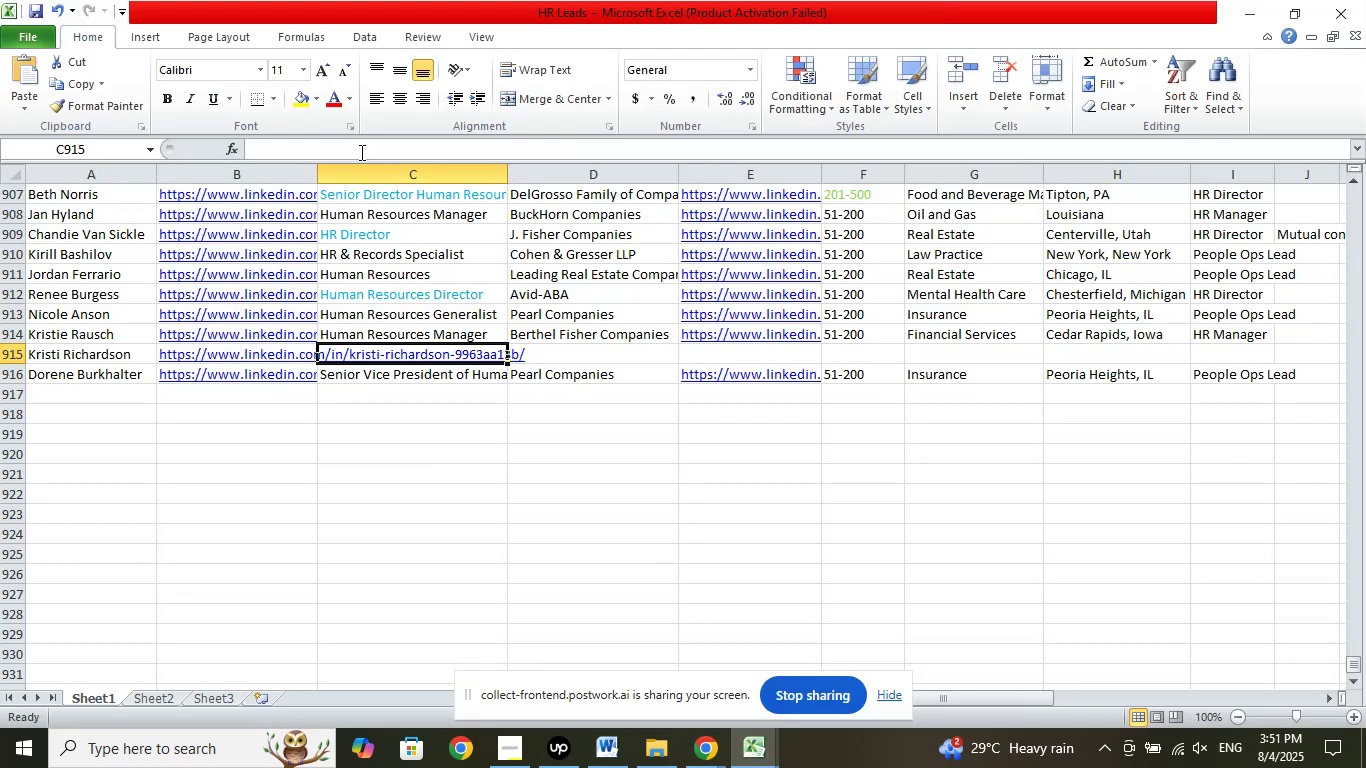 
left_click([359, 153])
 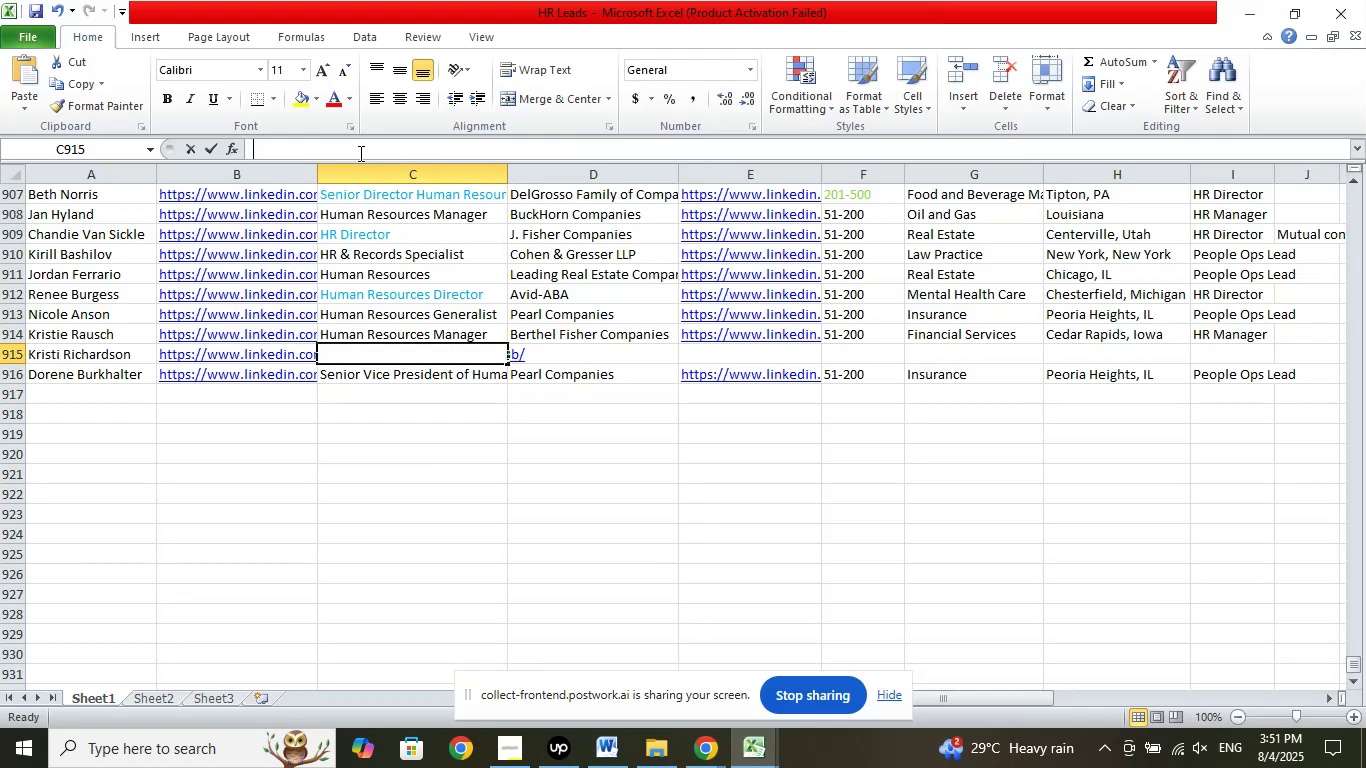 
right_click([359, 153])
 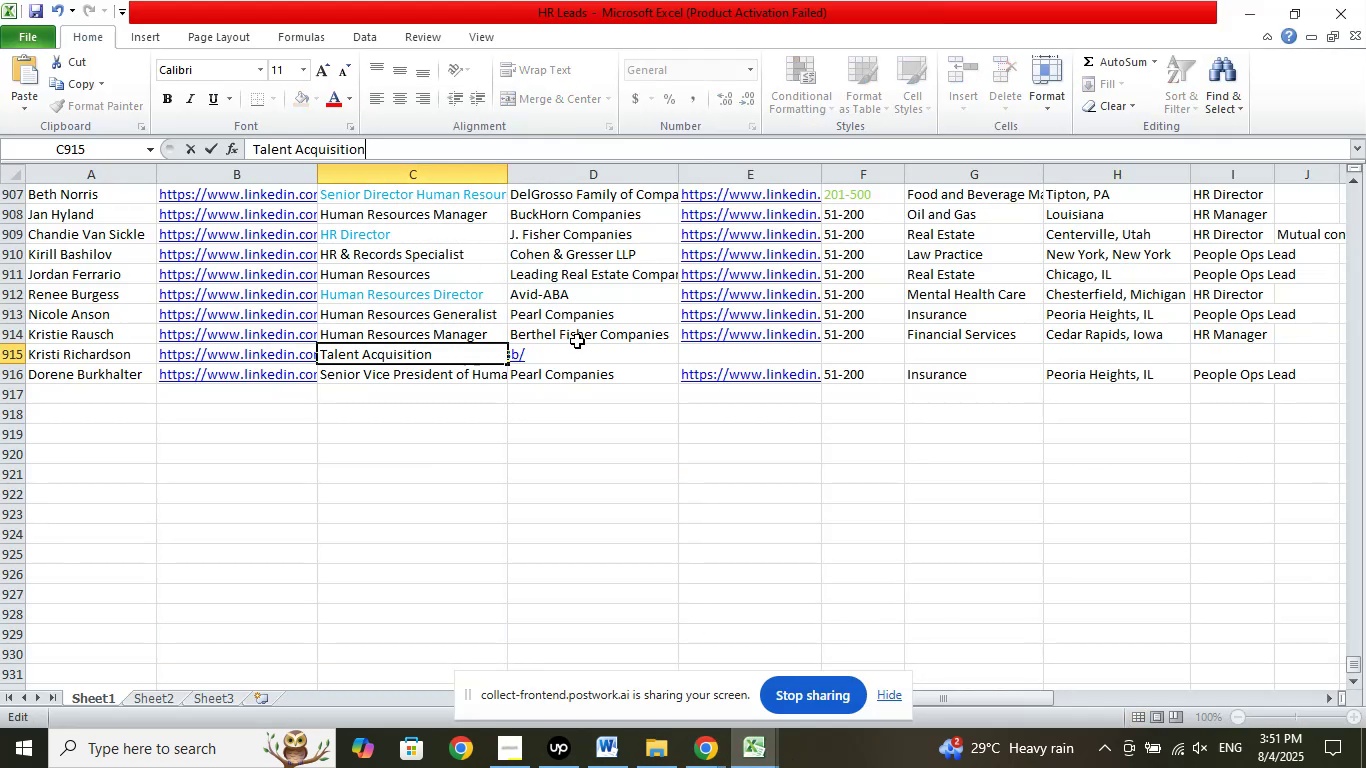 
left_click([577, 347])
 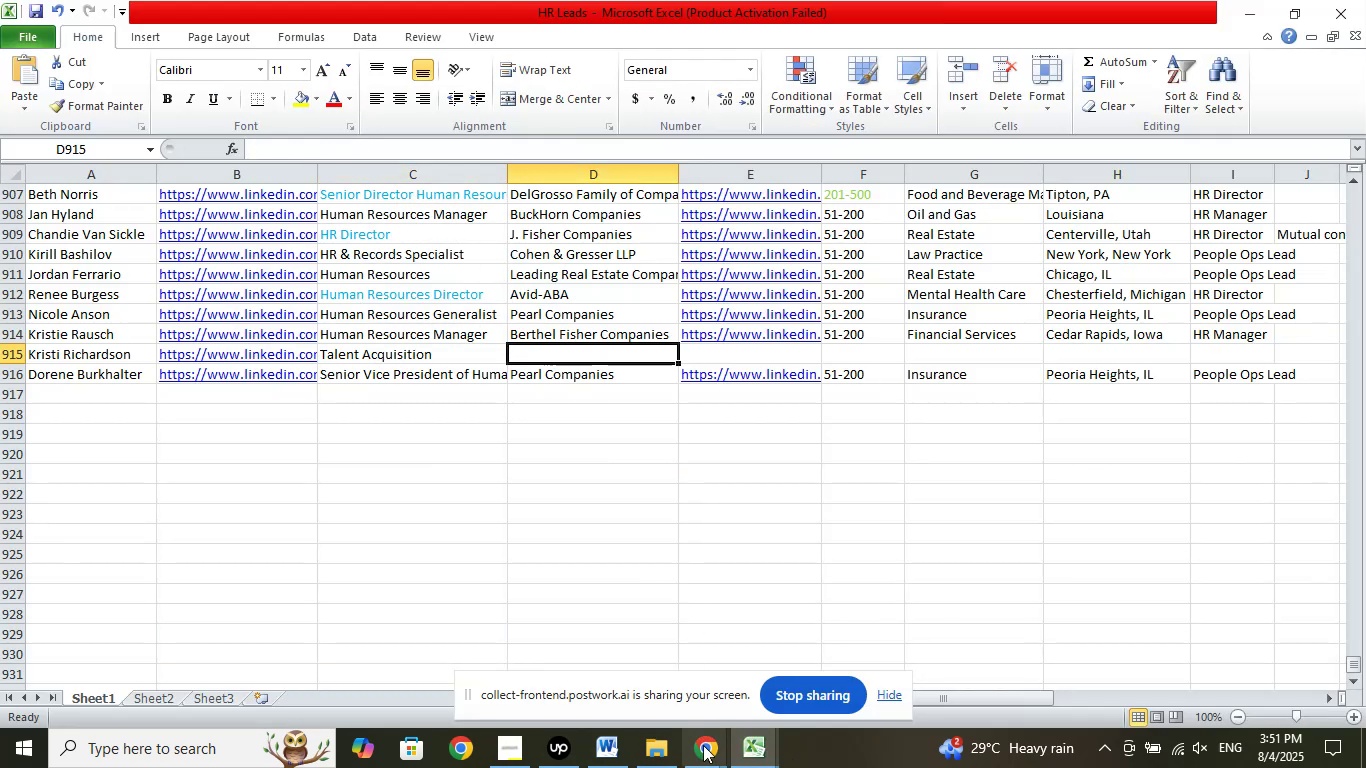 
left_click([703, 755])
 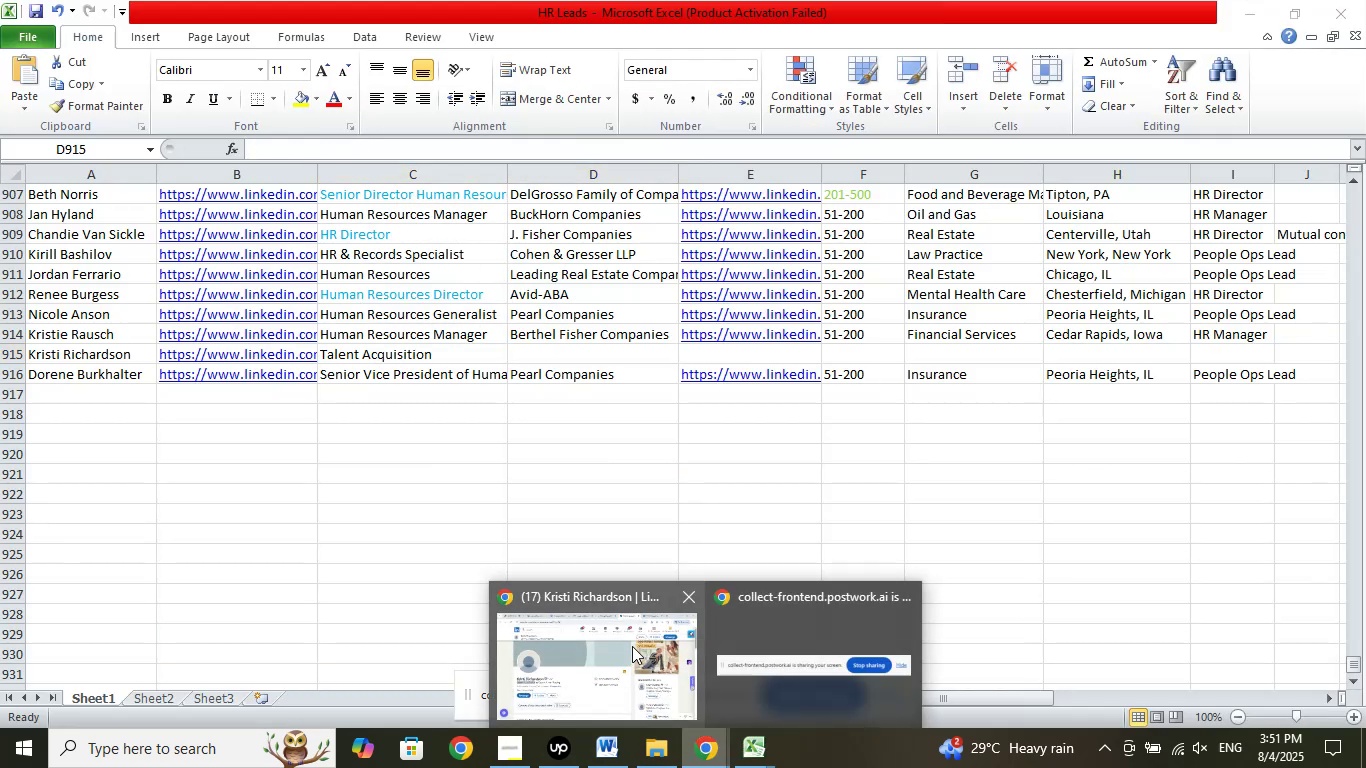 
left_click([632, 646])
 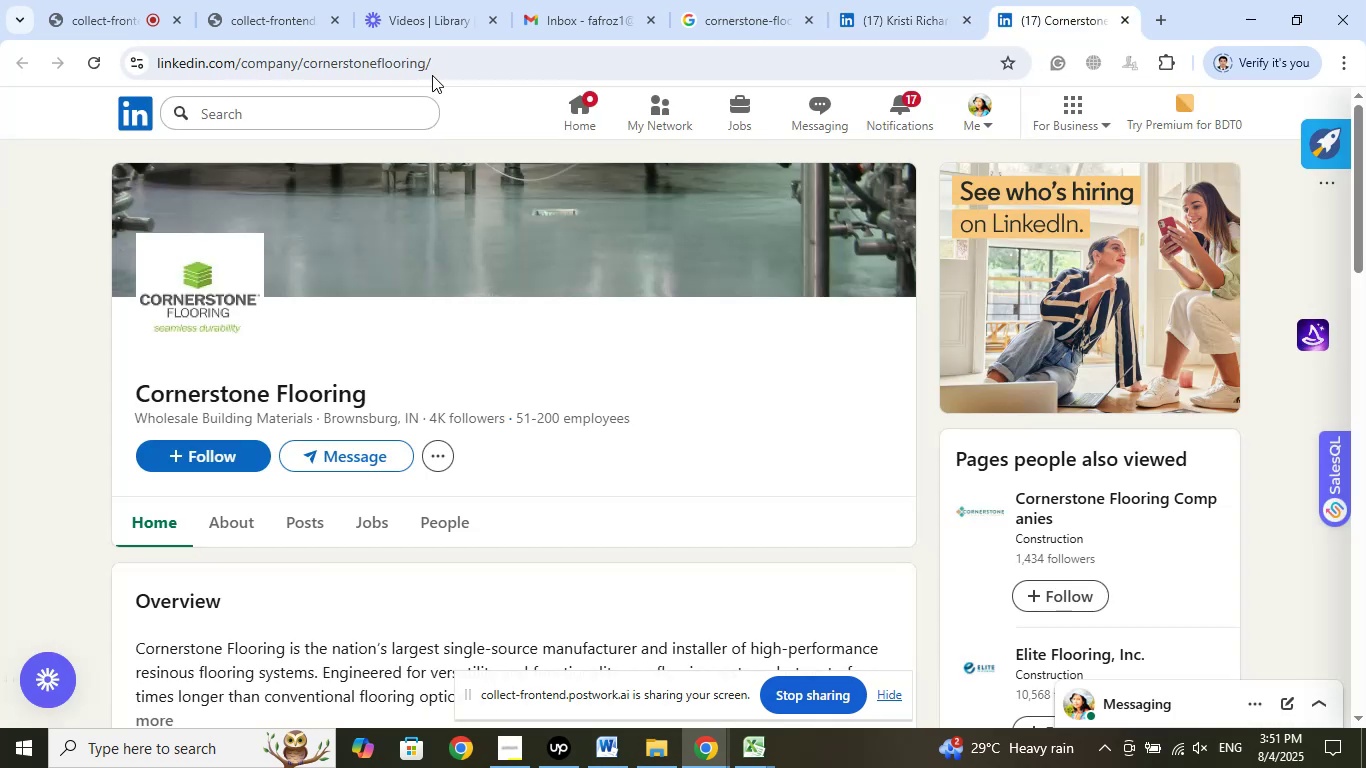 
left_click([441, 64])
 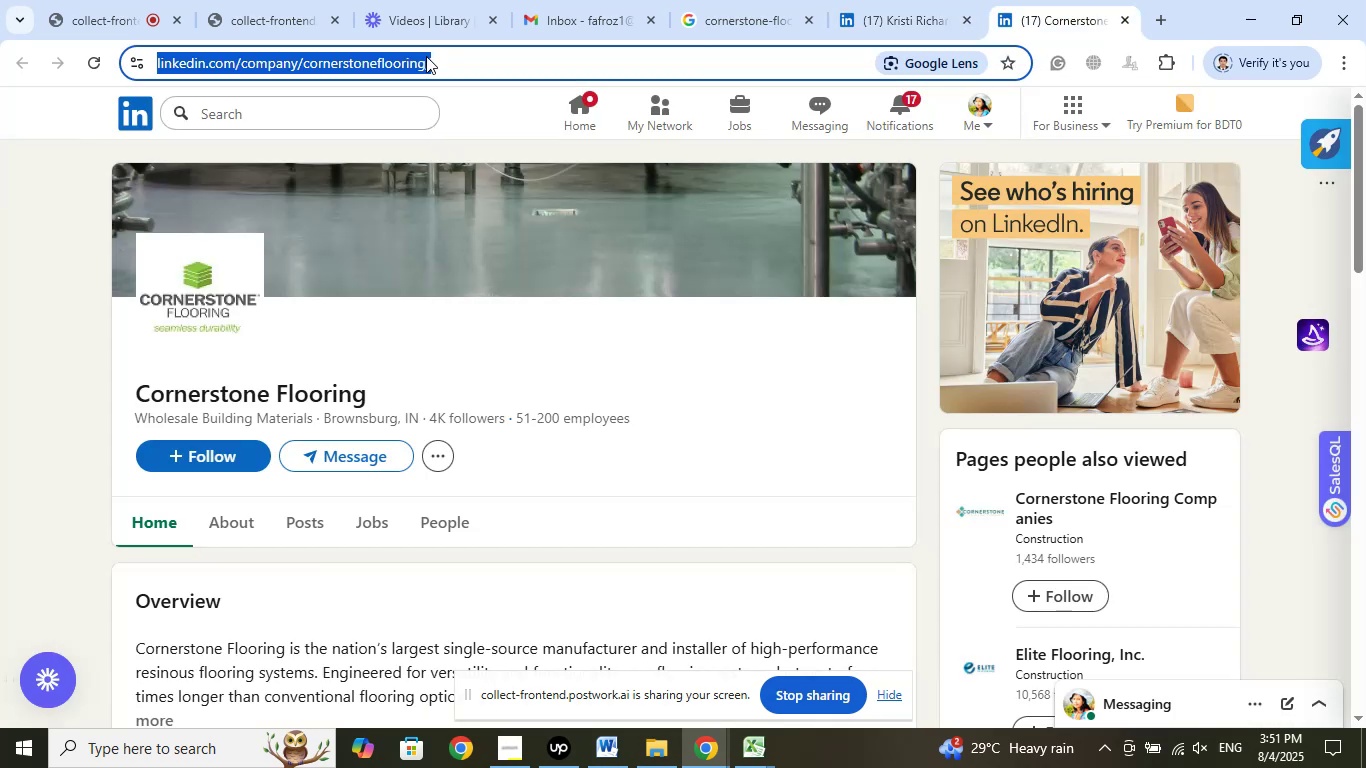 
right_click([426, 56])
 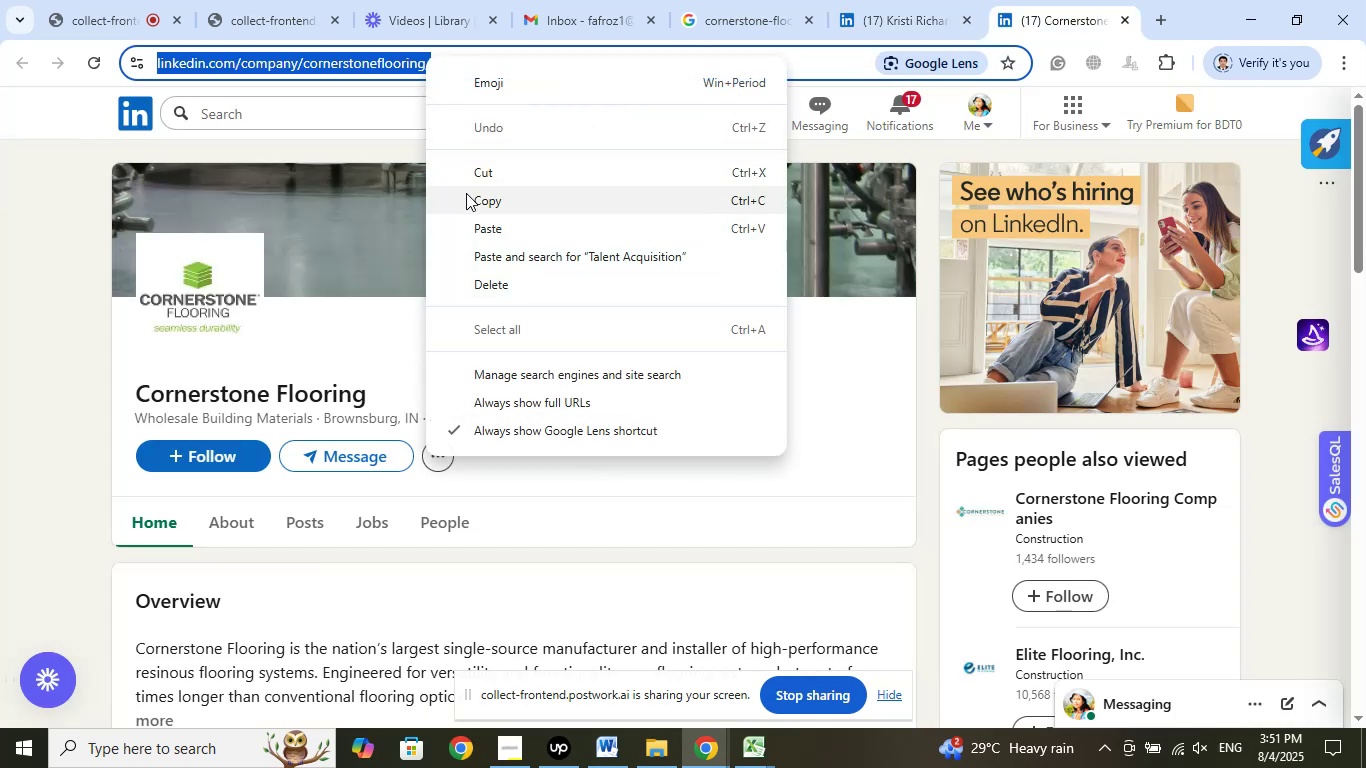 
left_click_drag(start_coordinate=[470, 203], to_coordinate=[472, 211])
 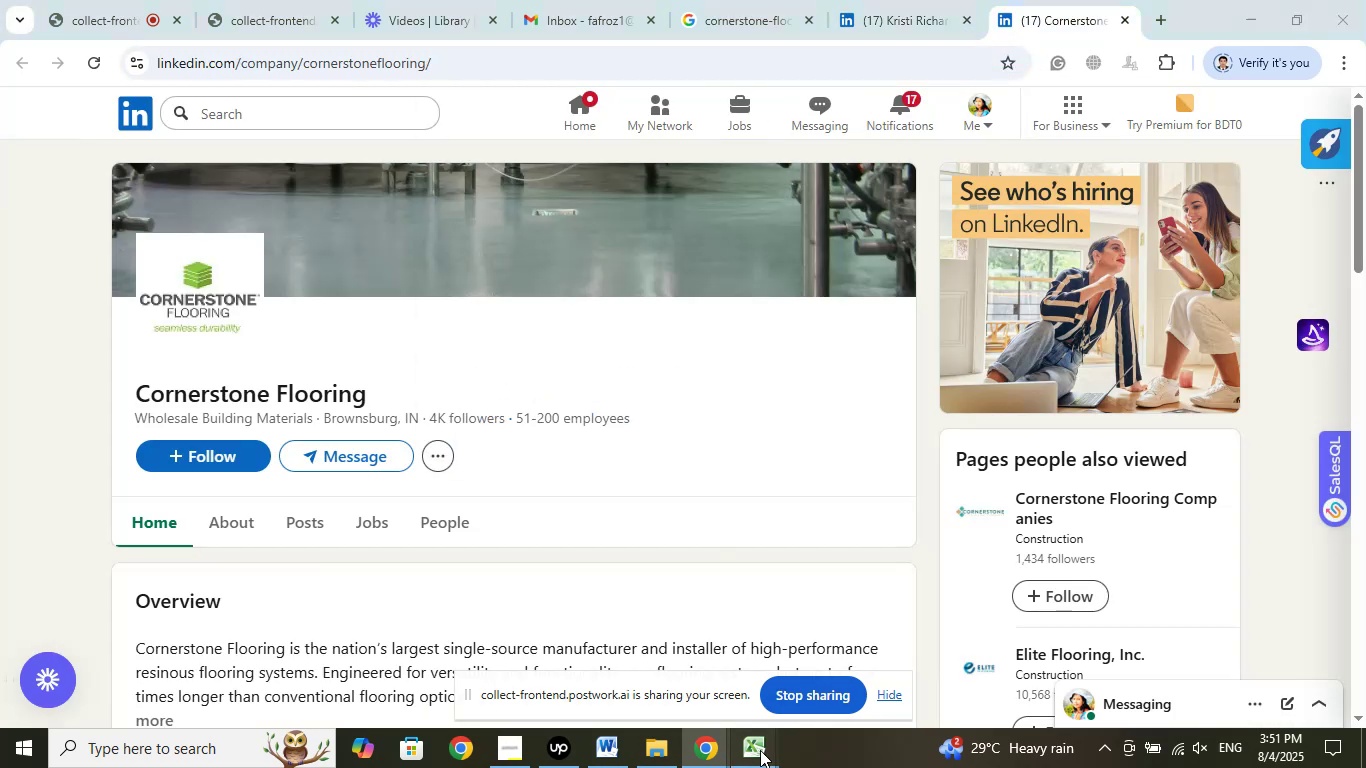 
double_click([679, 677])
 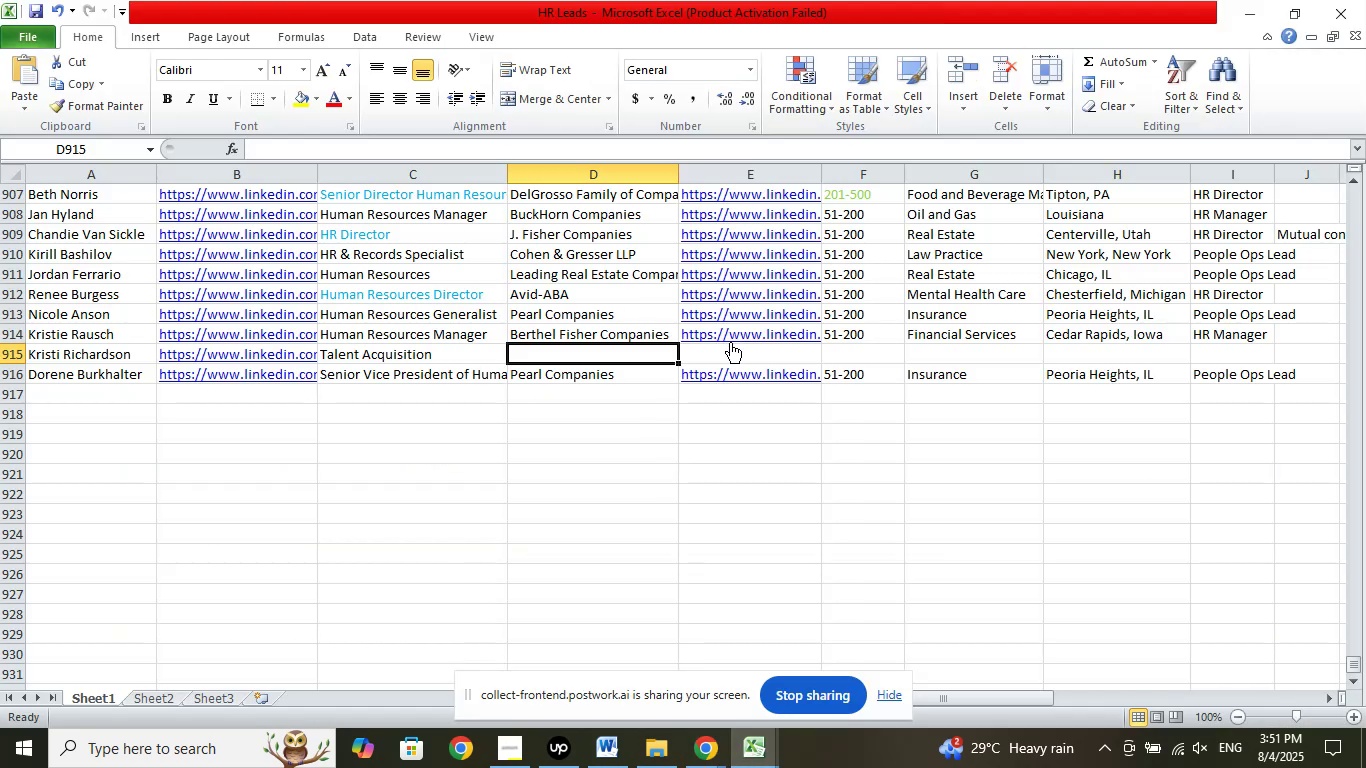 
left_click([726, 352])
 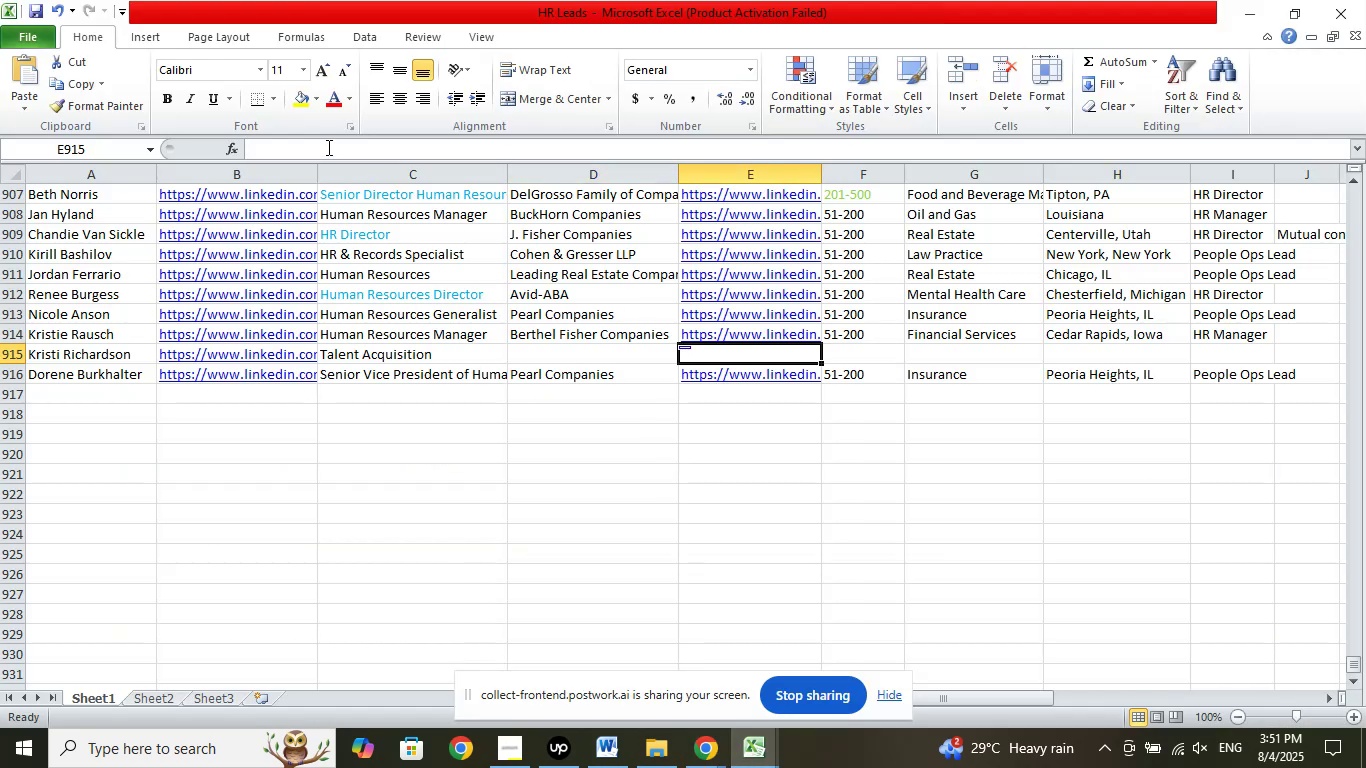 
left_click([327, 147])
 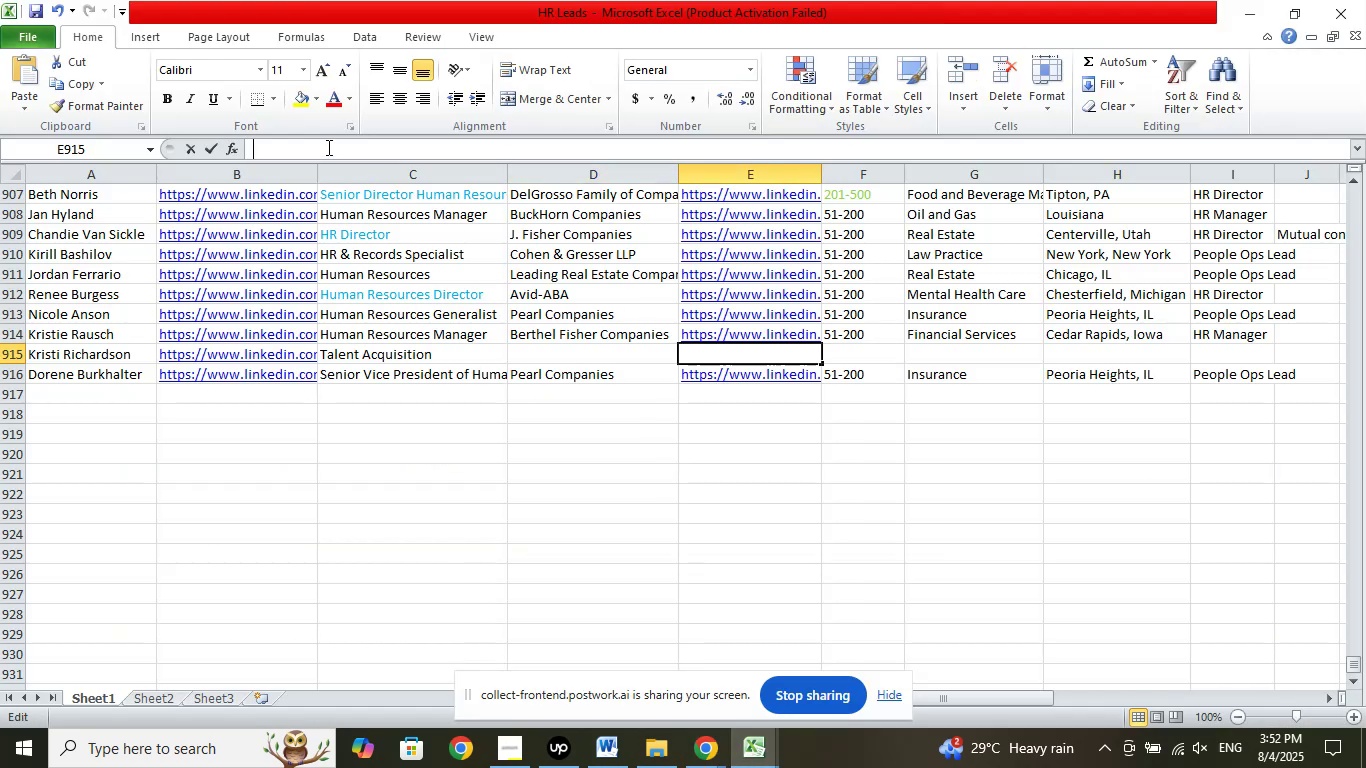 
right_click([327, 147])
 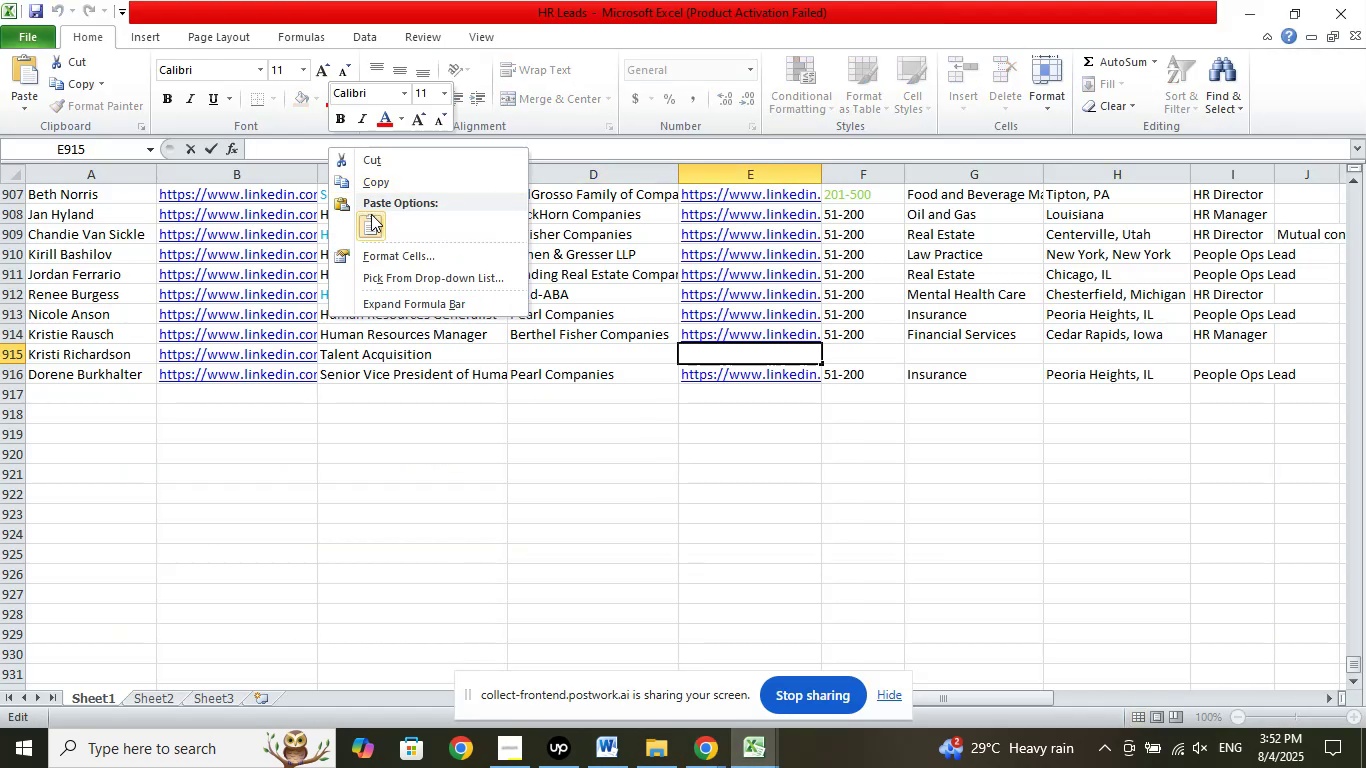 
left_click([372, 222])
 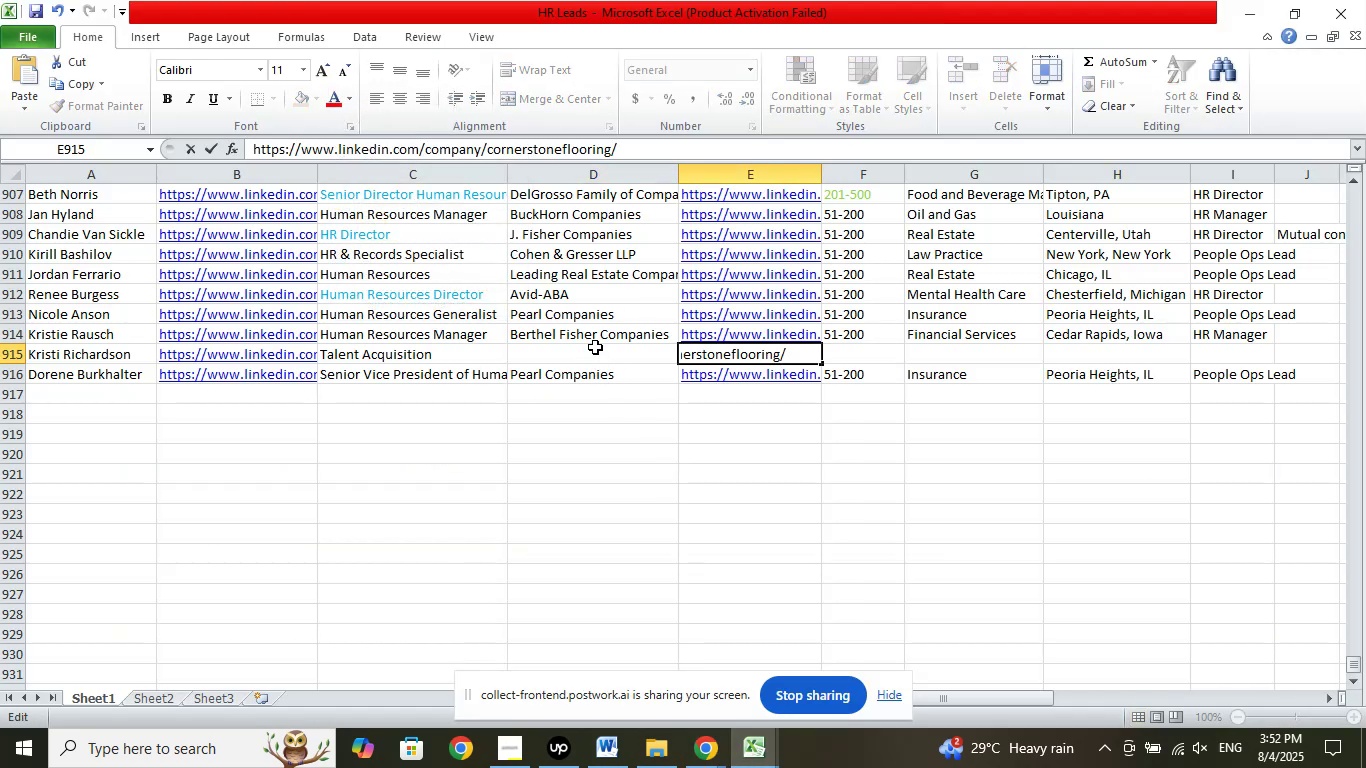 
left_click([595, 347])
 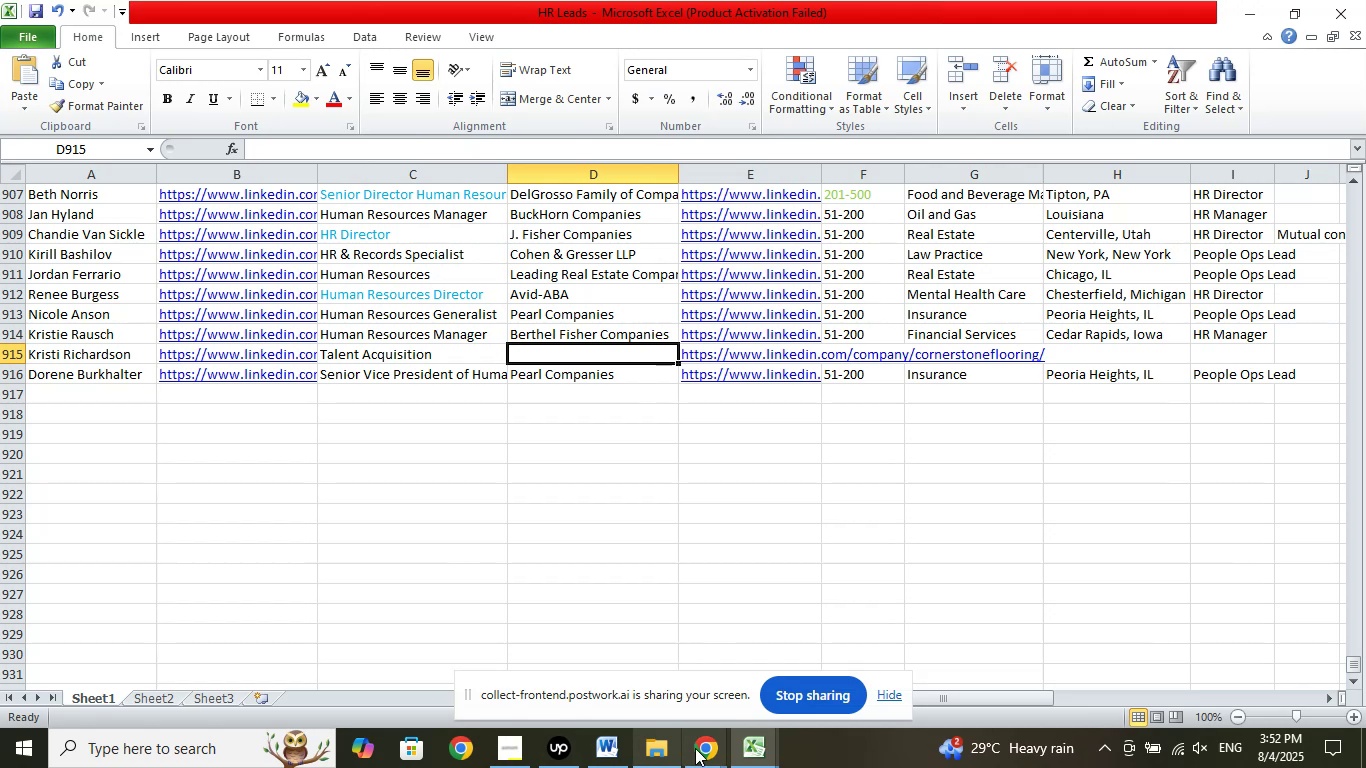 
left_click([701, 754])
 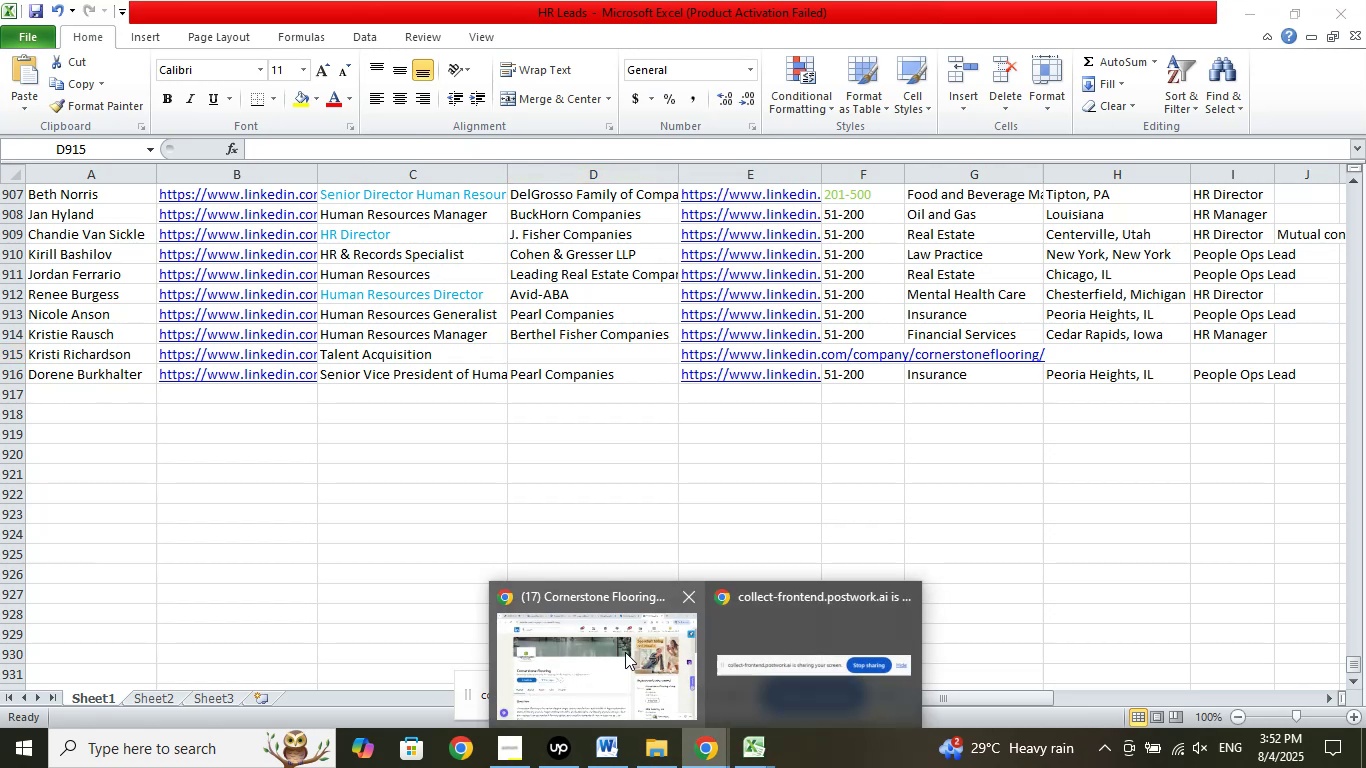 
left_click([623, 651])
 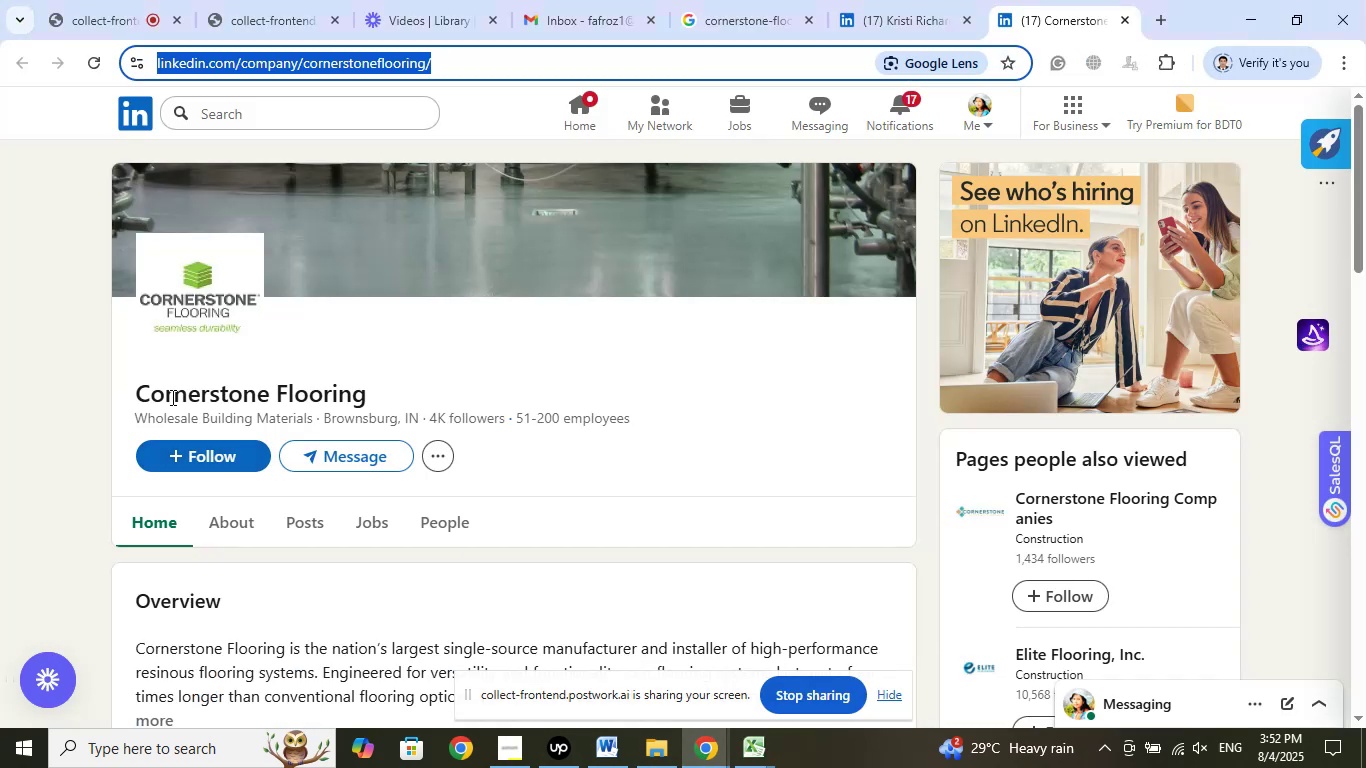 
left_click_drag(start_coordinate=[133, 394], to_coordinate=[370, 398])
 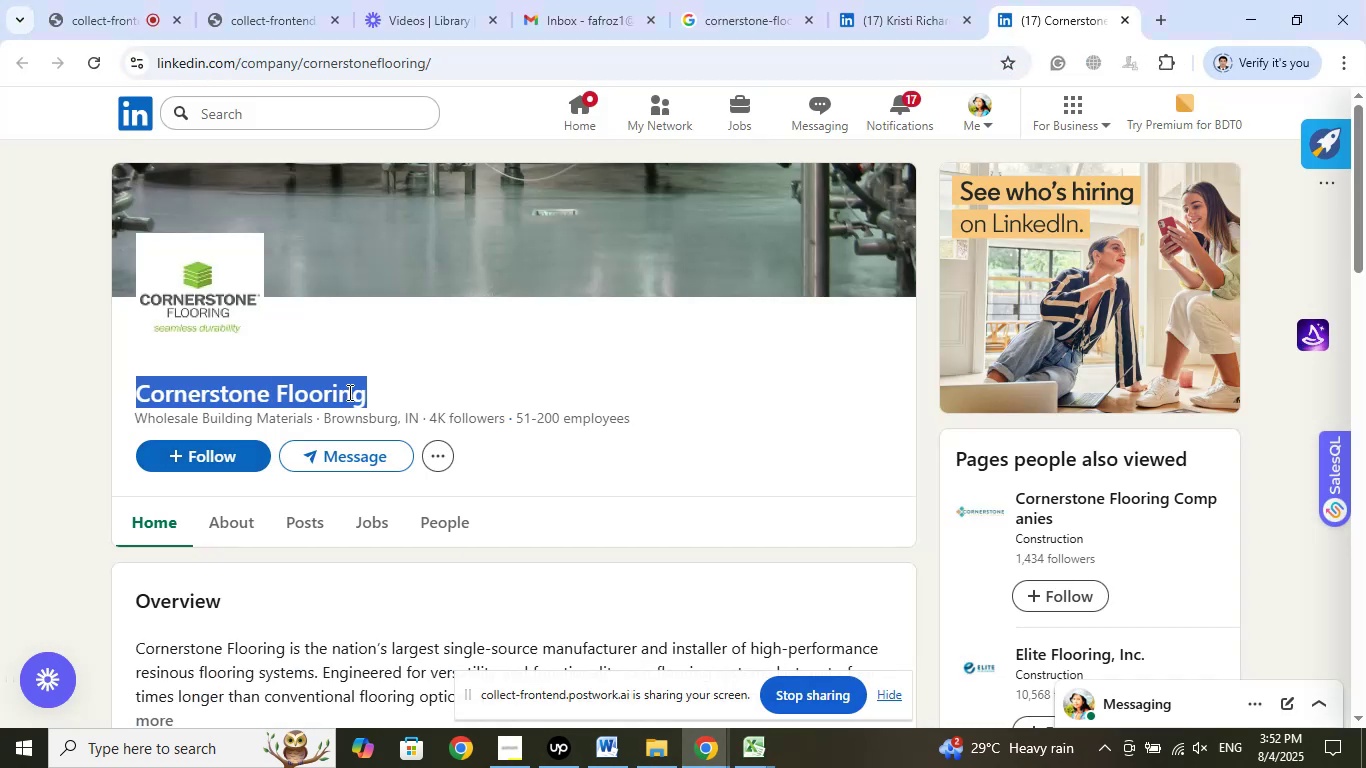 
right_click([348, 392])
 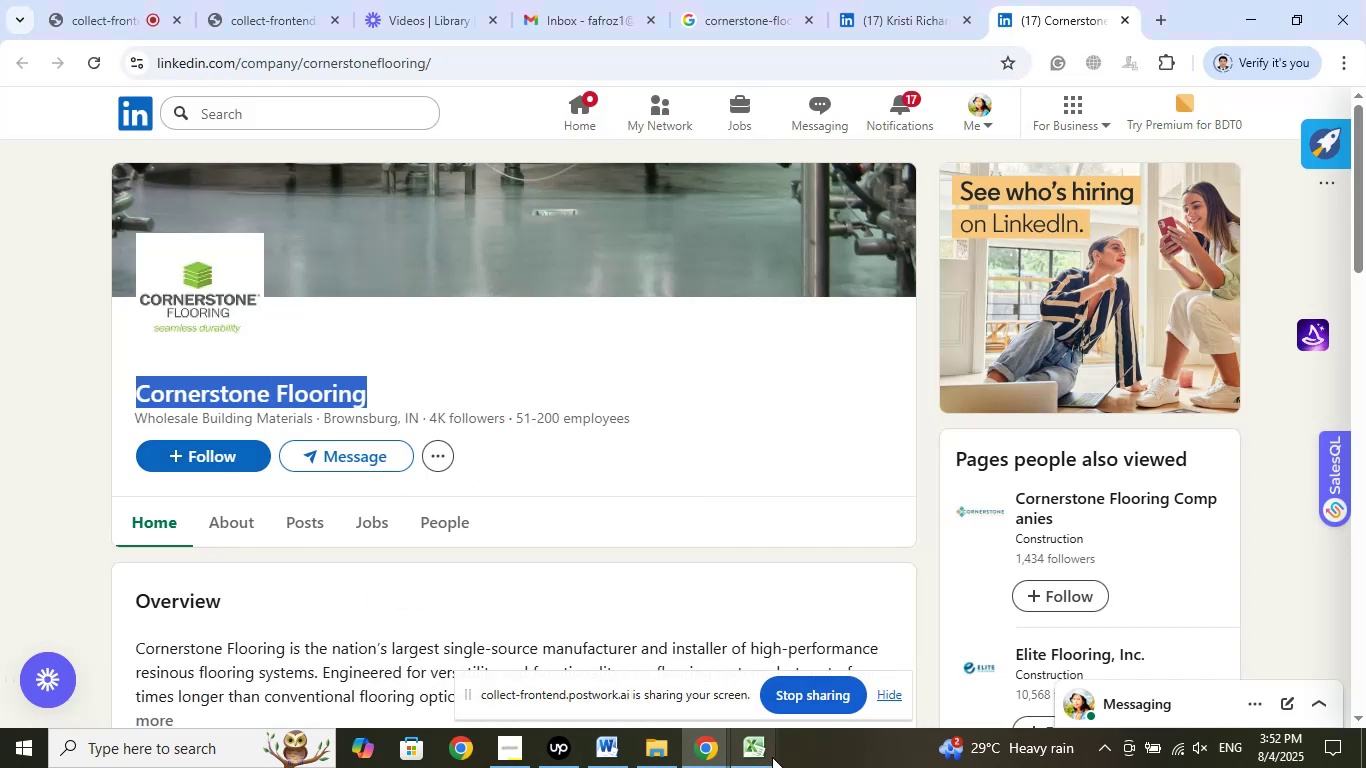 
left_click([748, 756])
 